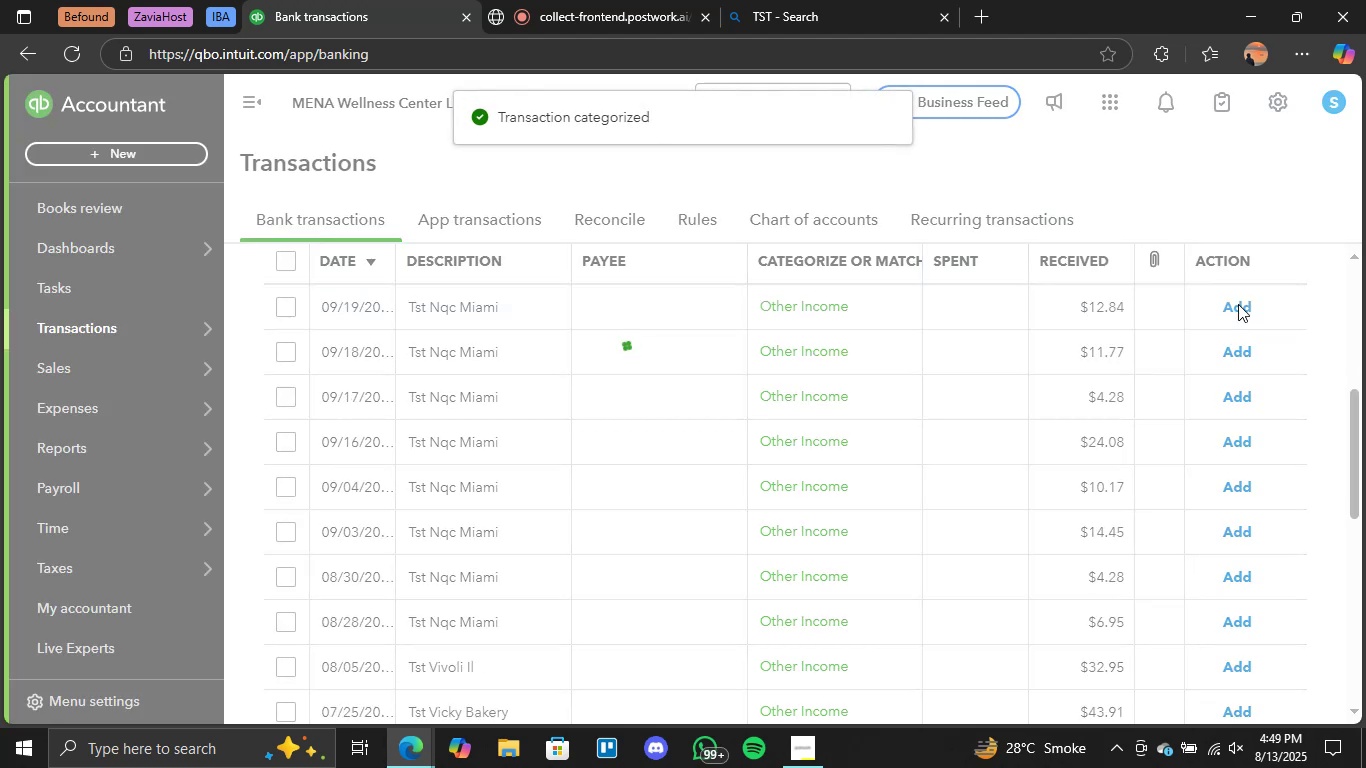 
triple_click([1238, 304])
 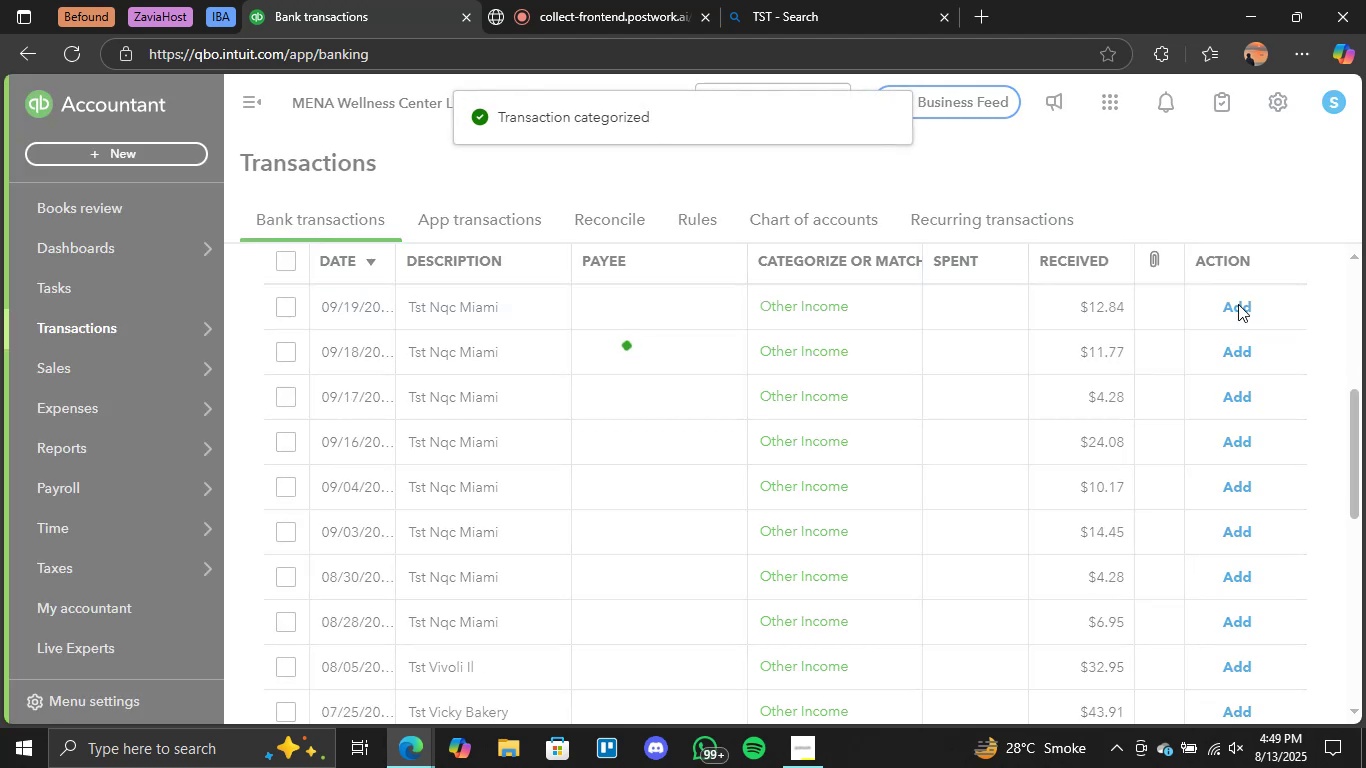 
triple_click([1238, 304])
 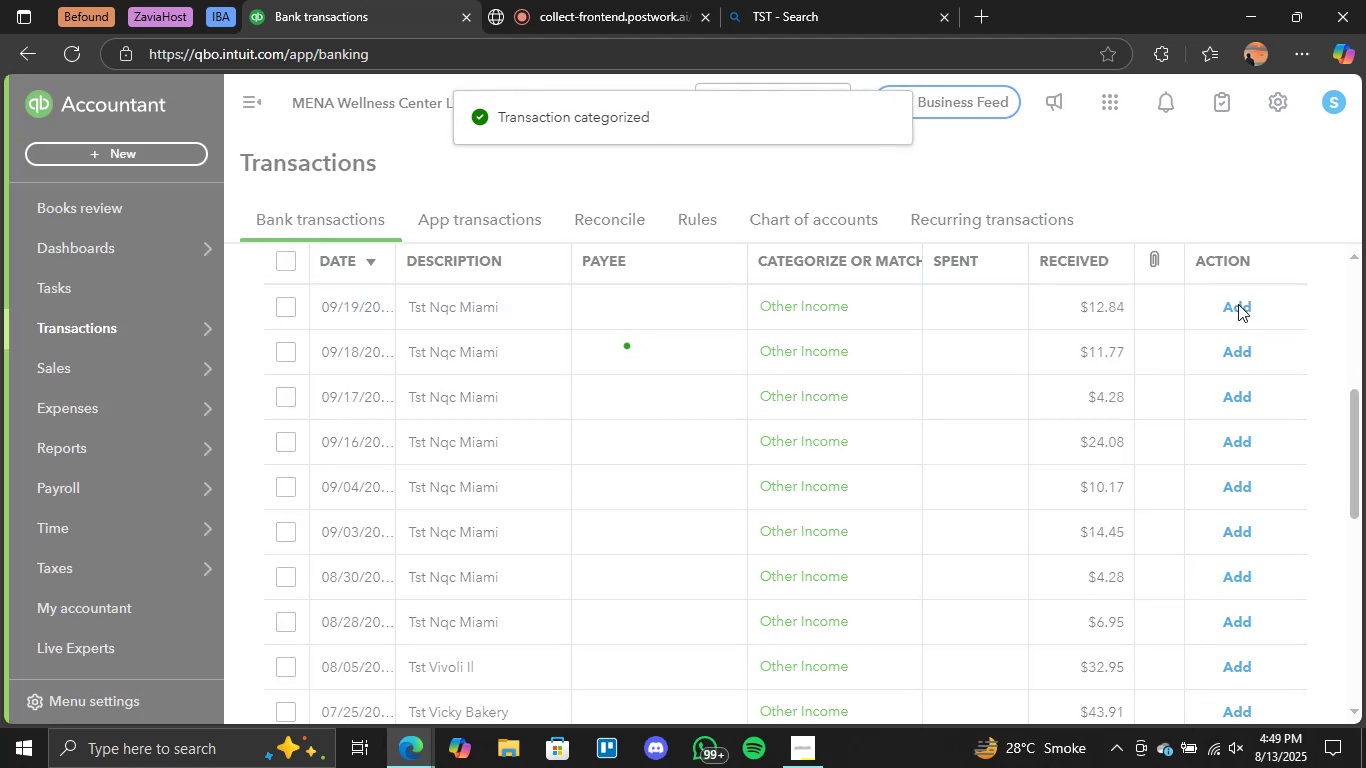 
triple_click([1238, 304])
 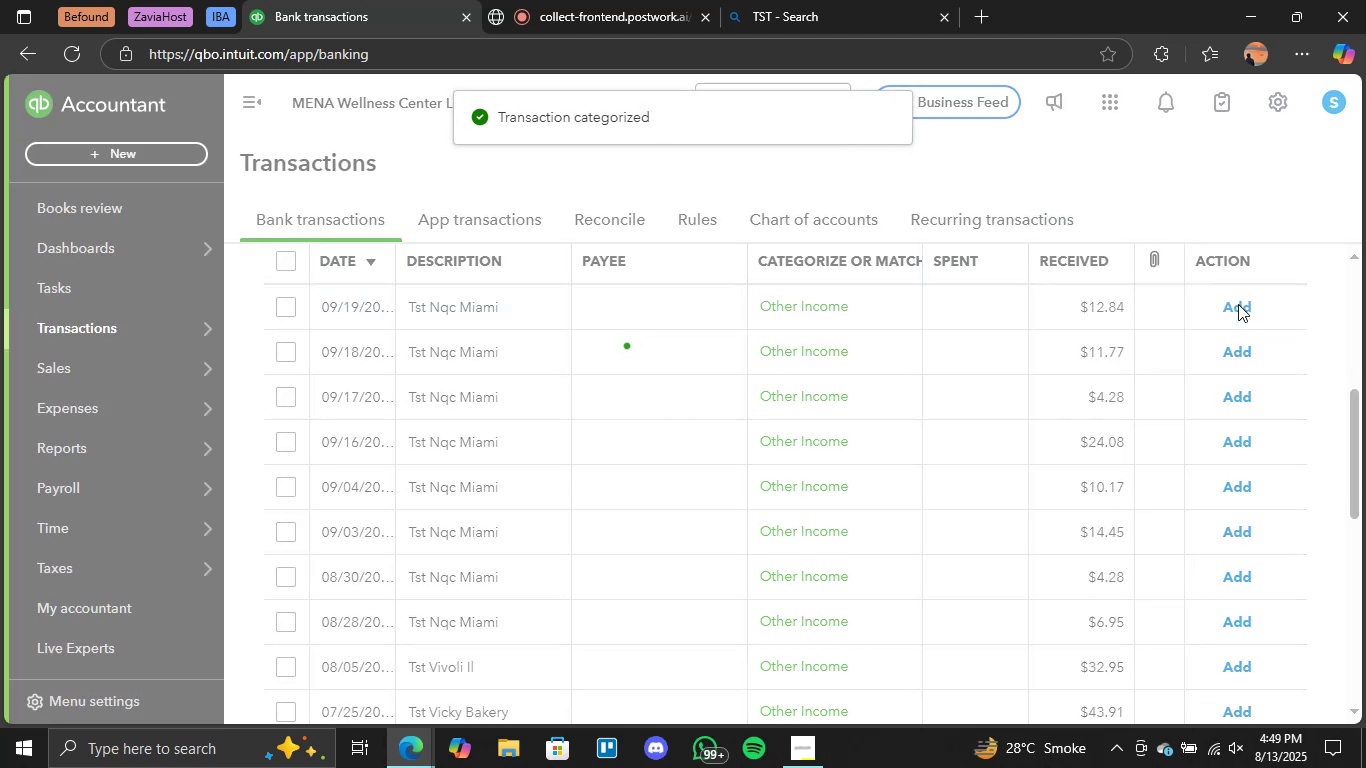 
triple_click([1238, 304])
 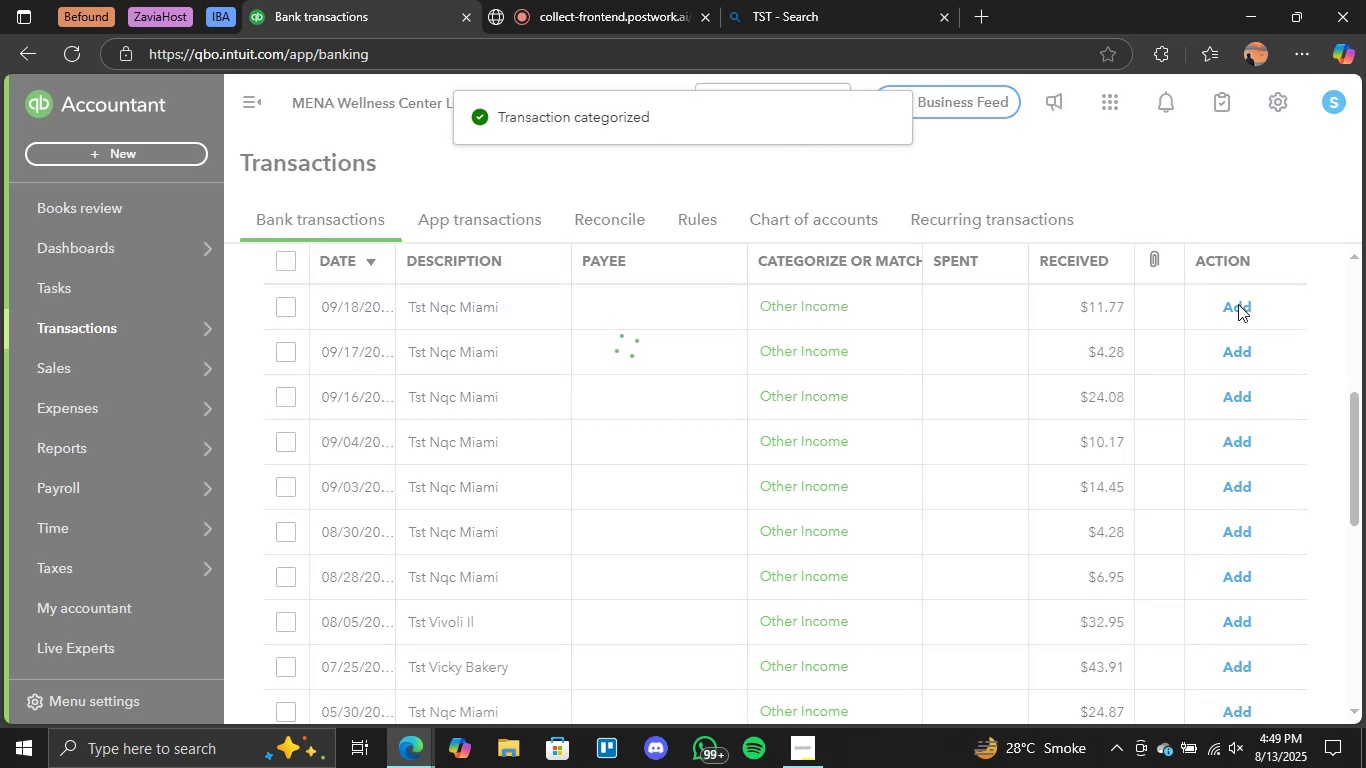 
triple_click([1238, 304])
 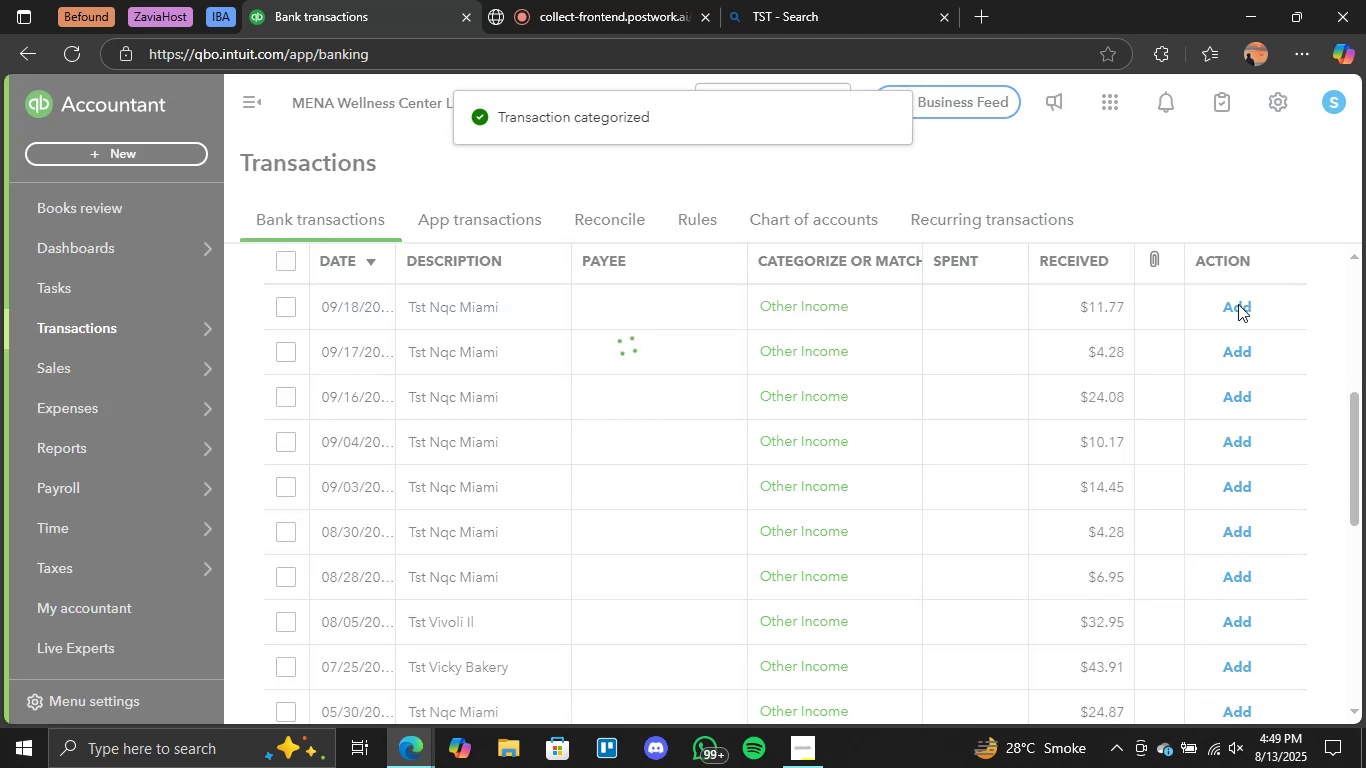 
triple_click([1238, 304])
 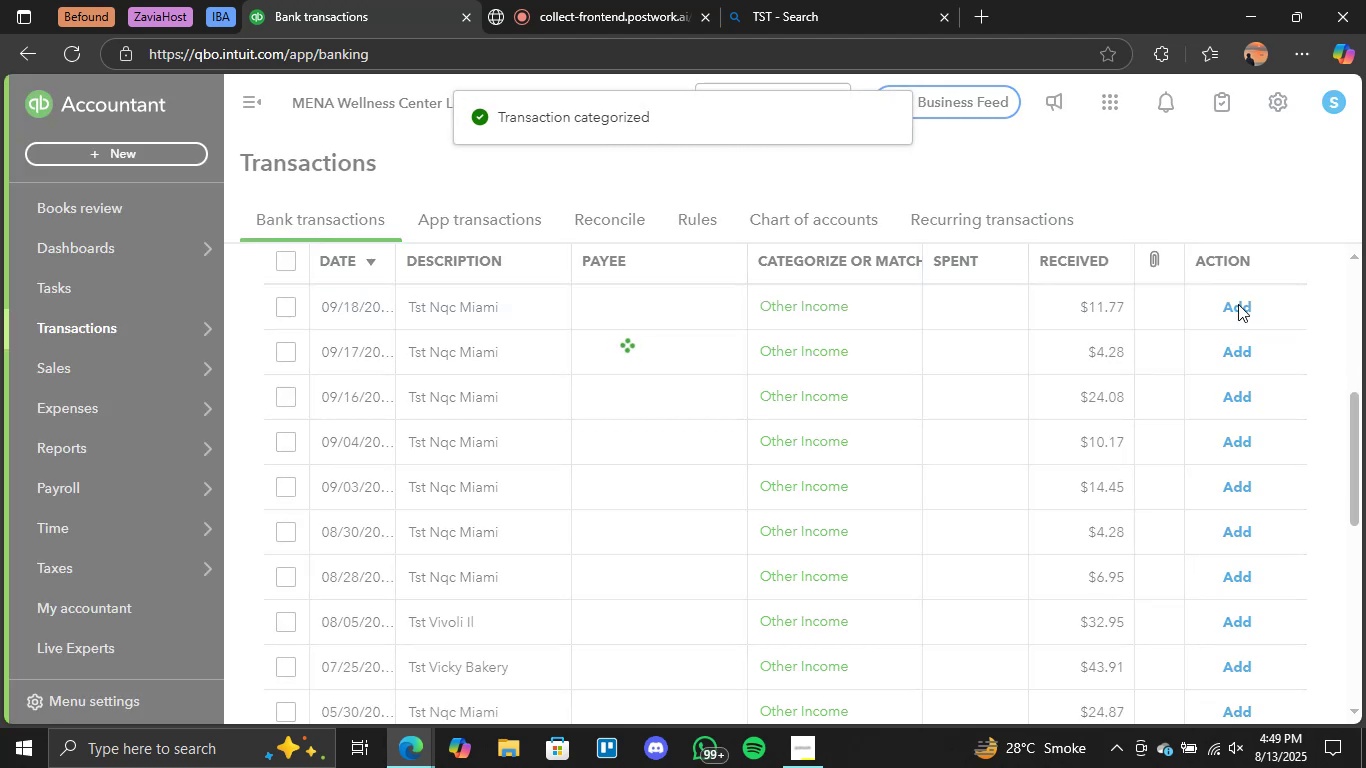 
triple_click([1238, 304])
 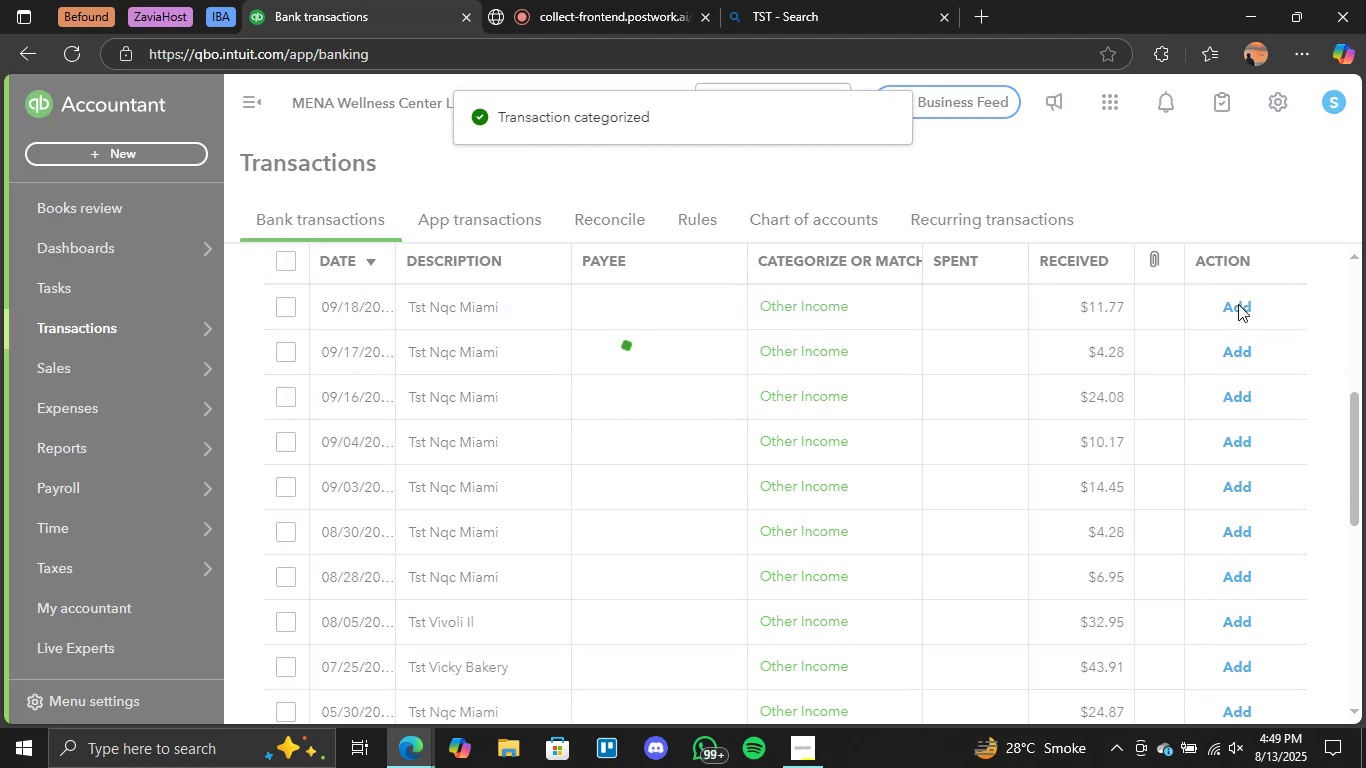 
triple_click([1238, 304])
 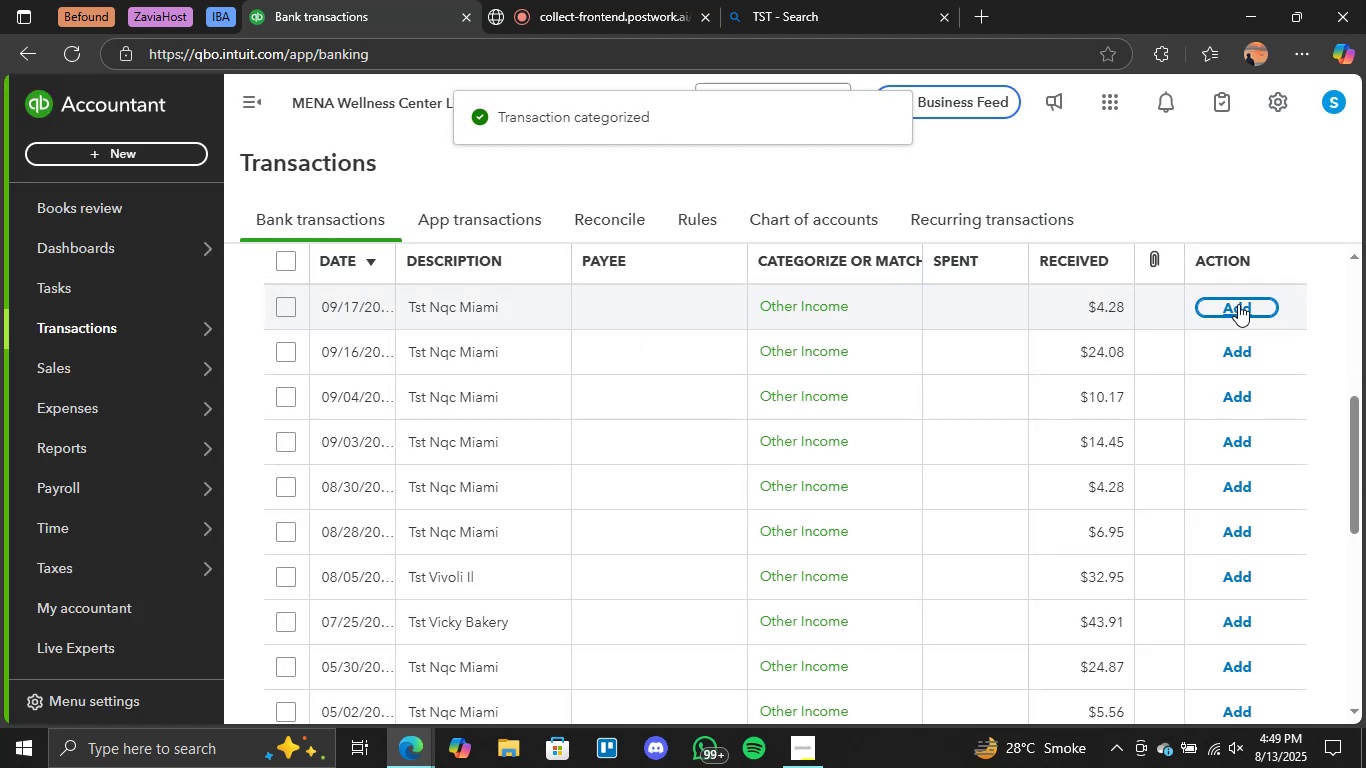 
triple_click([1238, 304])
 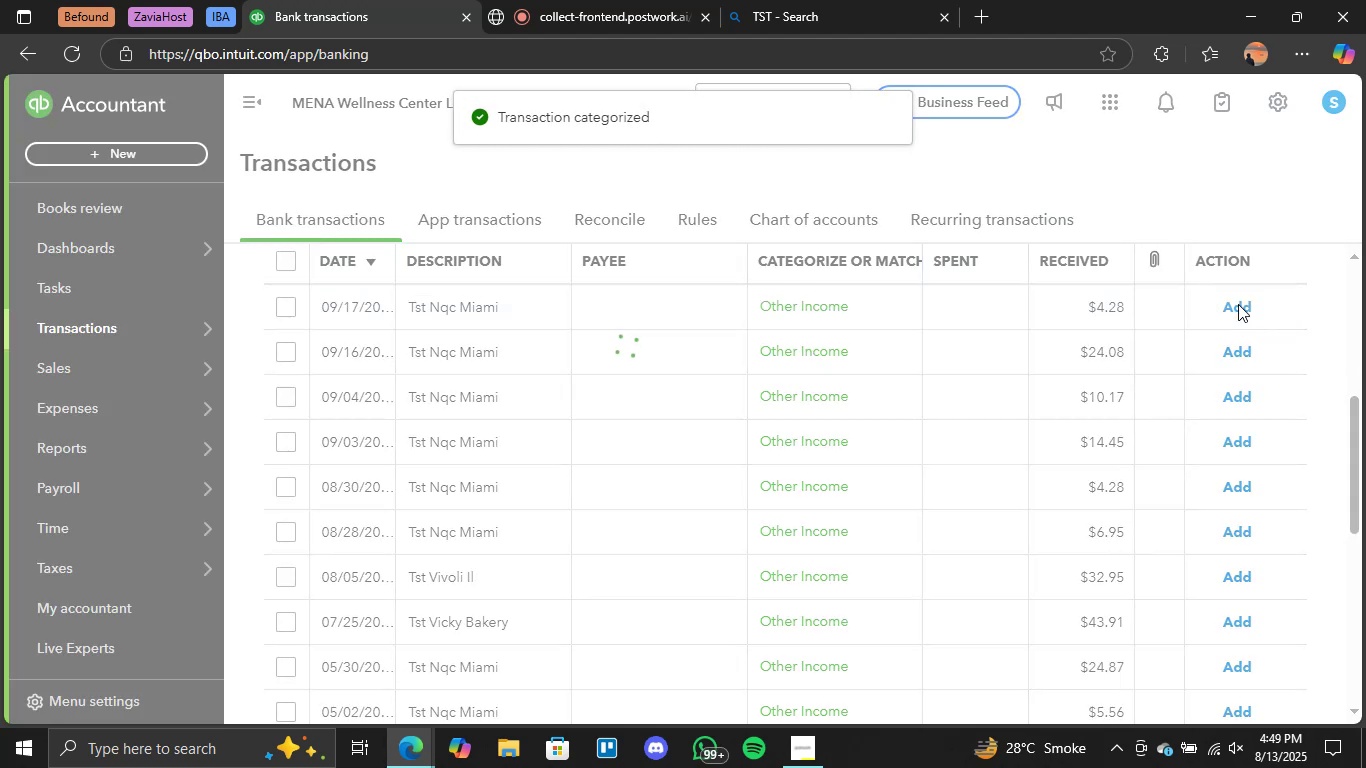 
triple_click([1238, 304])
 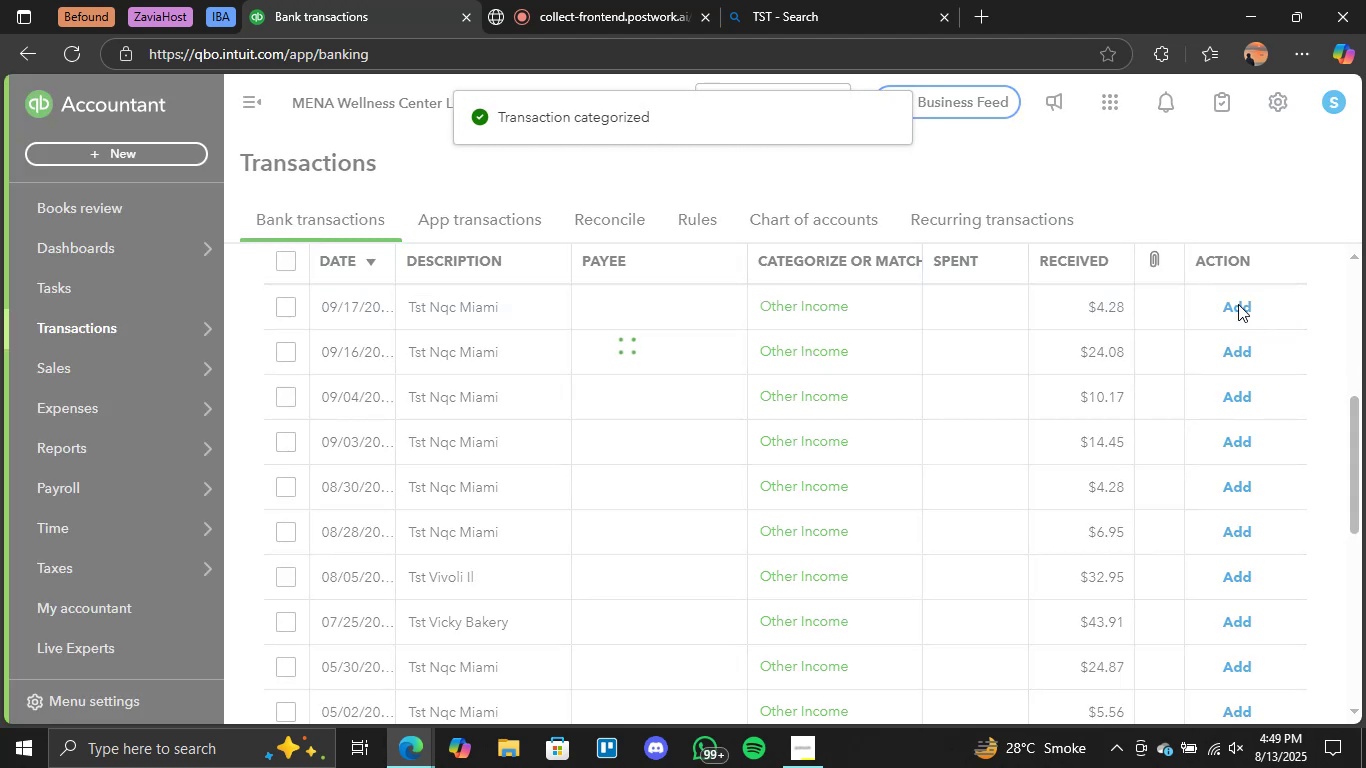 
triple_click([1238, 304])
 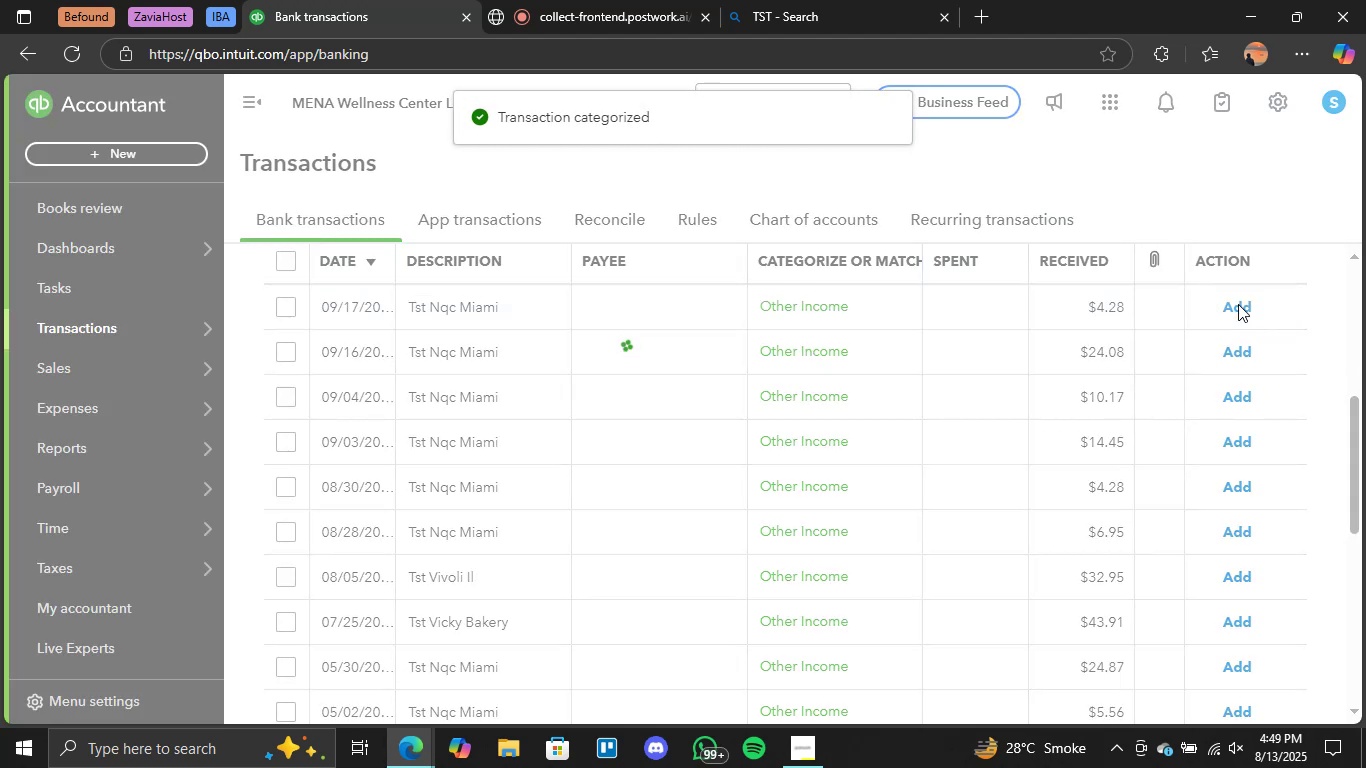 
triple_click([1238, 304])
 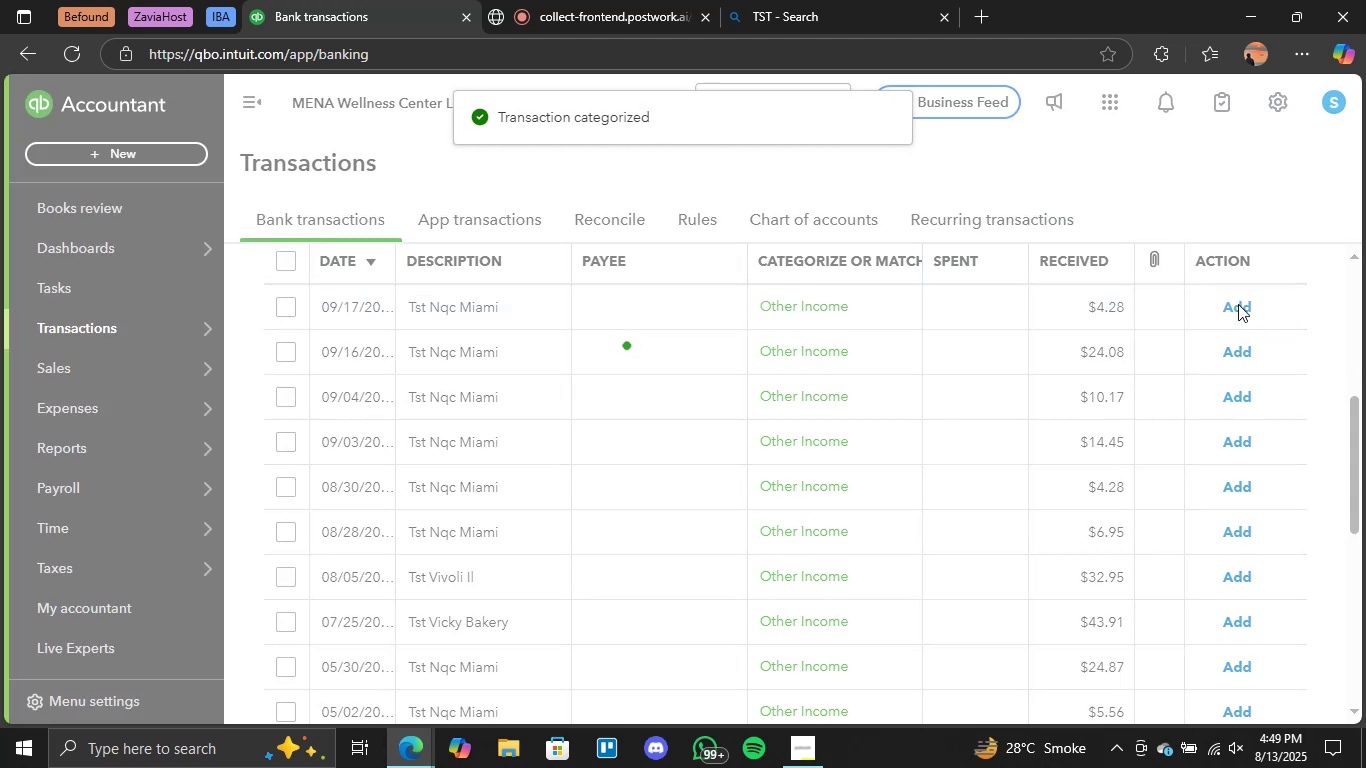 
triple_click([1238, 304])
 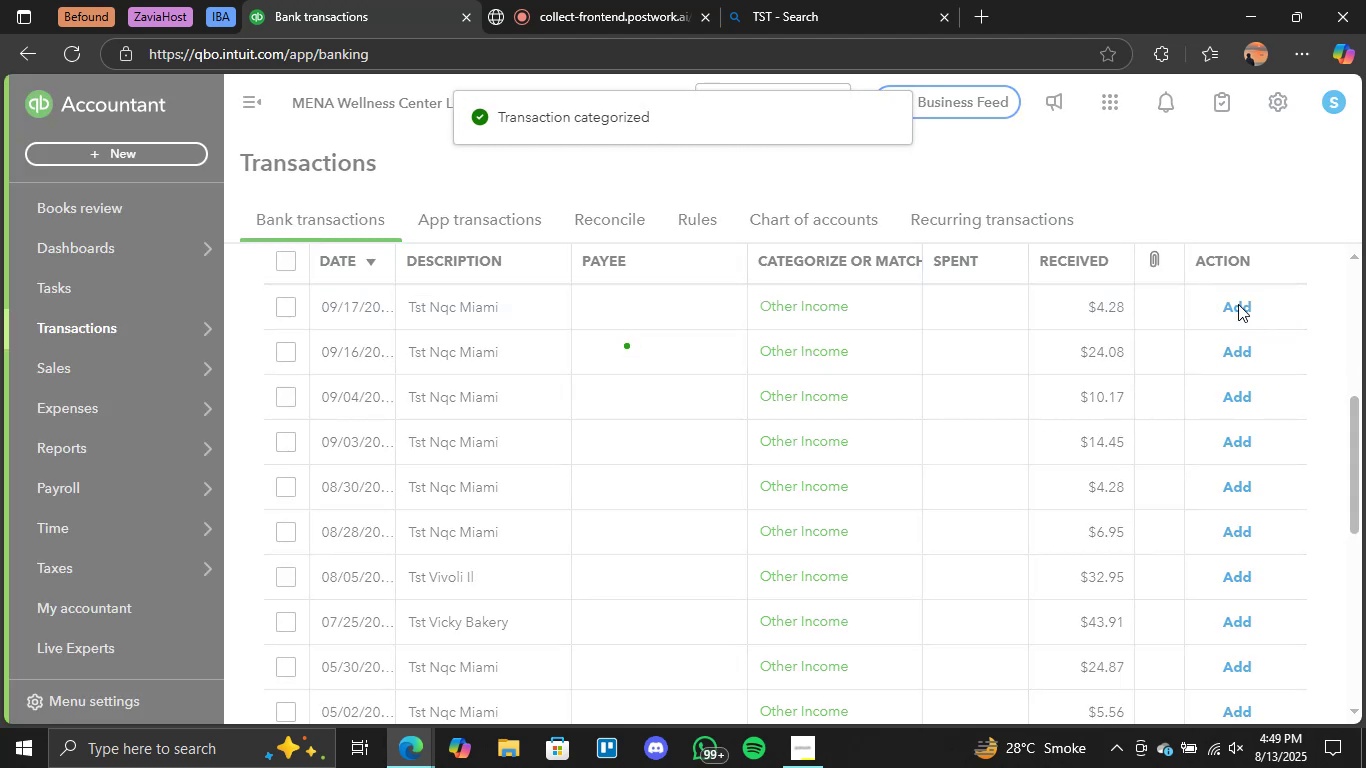 
triple_click([1238, 304])
 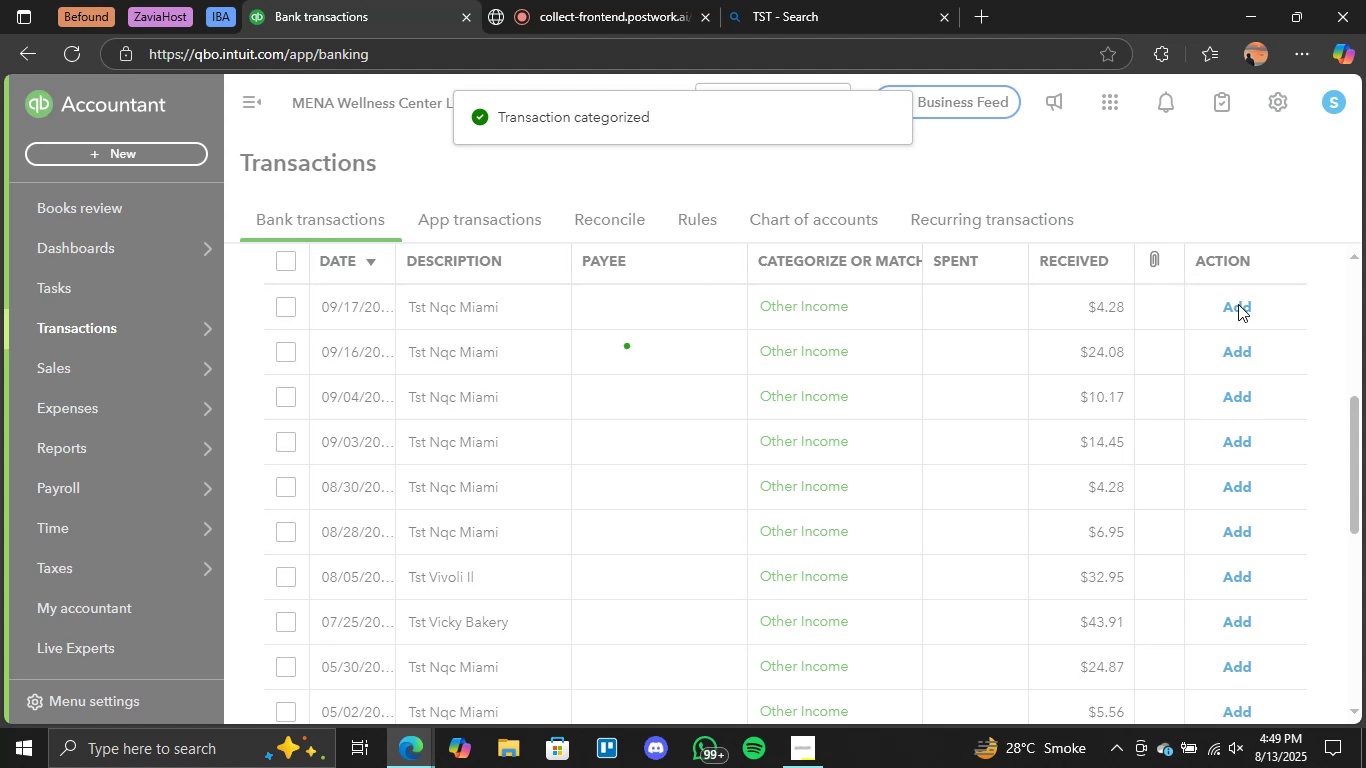 
triple_click([1238, 304])
 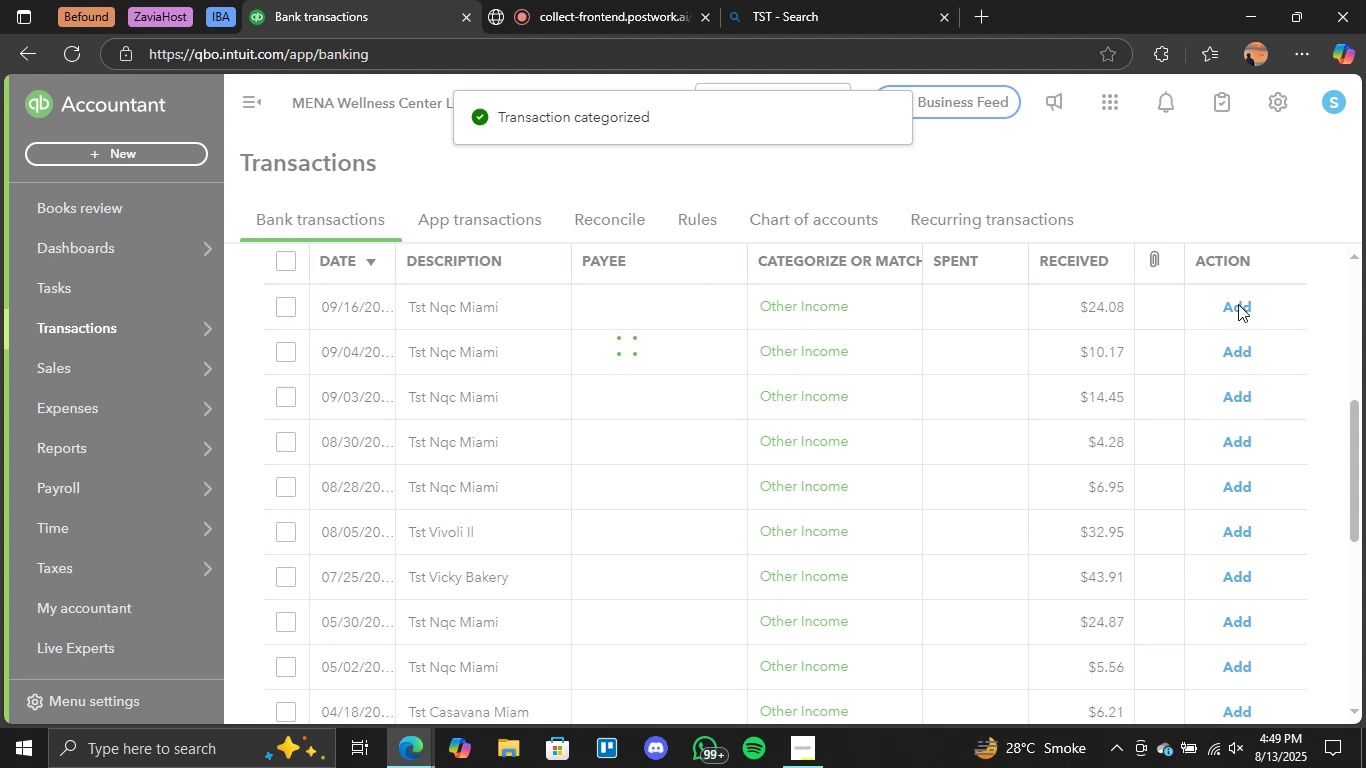 
triple_click([1238, 304])
 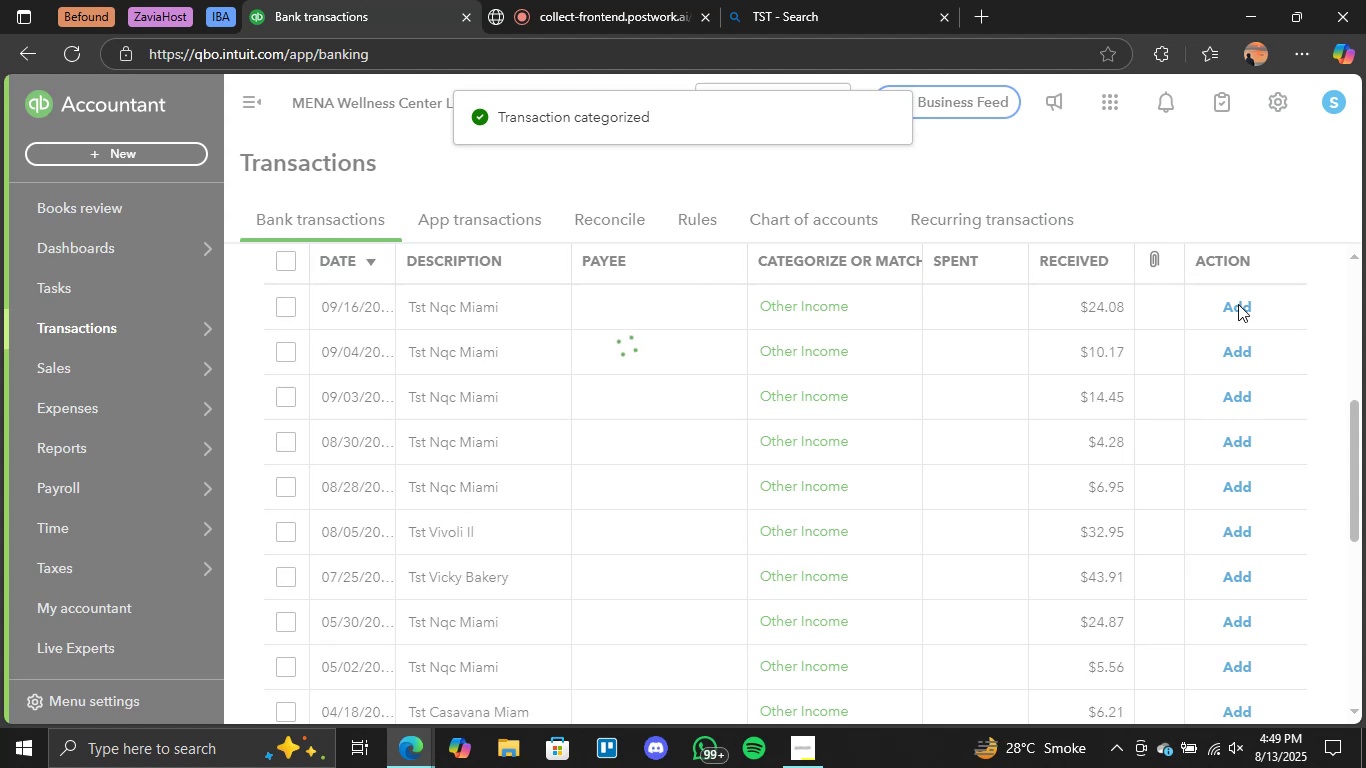 
triple_click([1238, 304])
 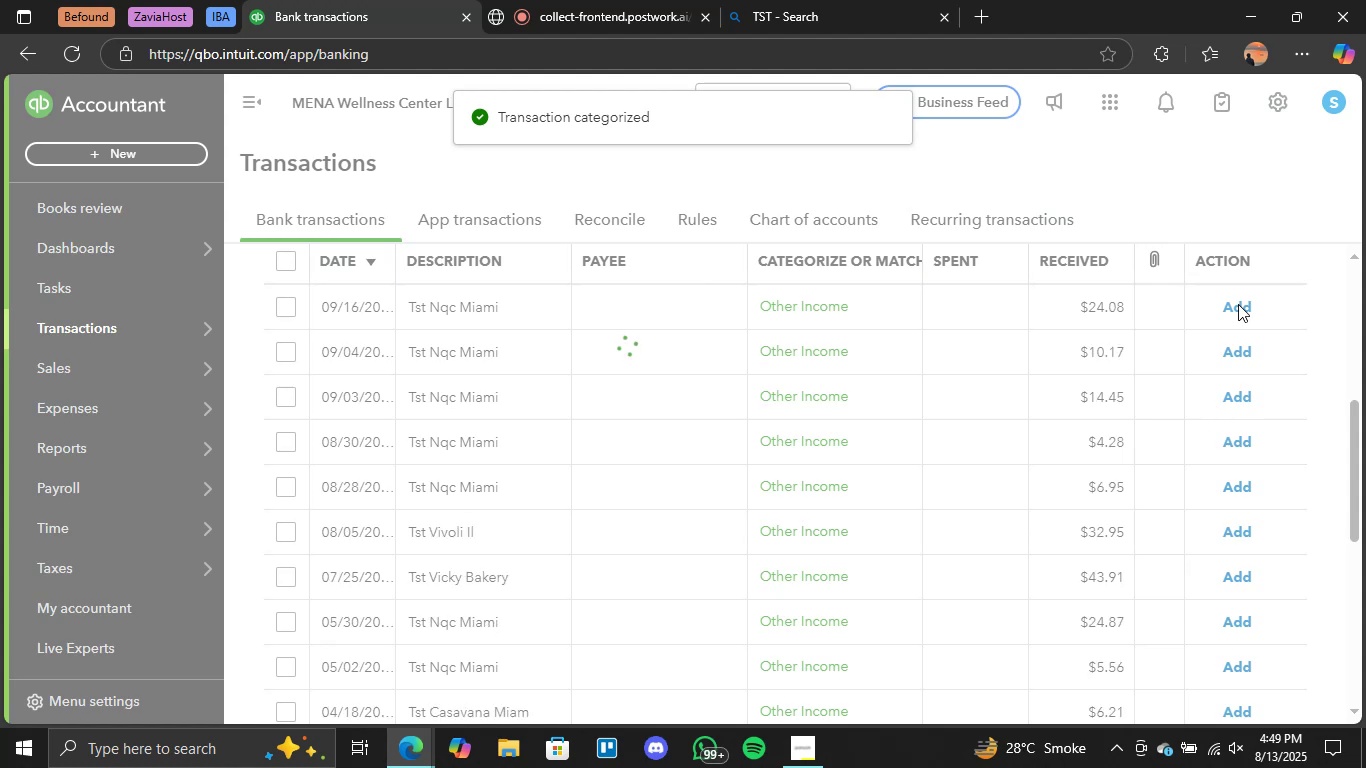 
triple_click([1238, 304])
 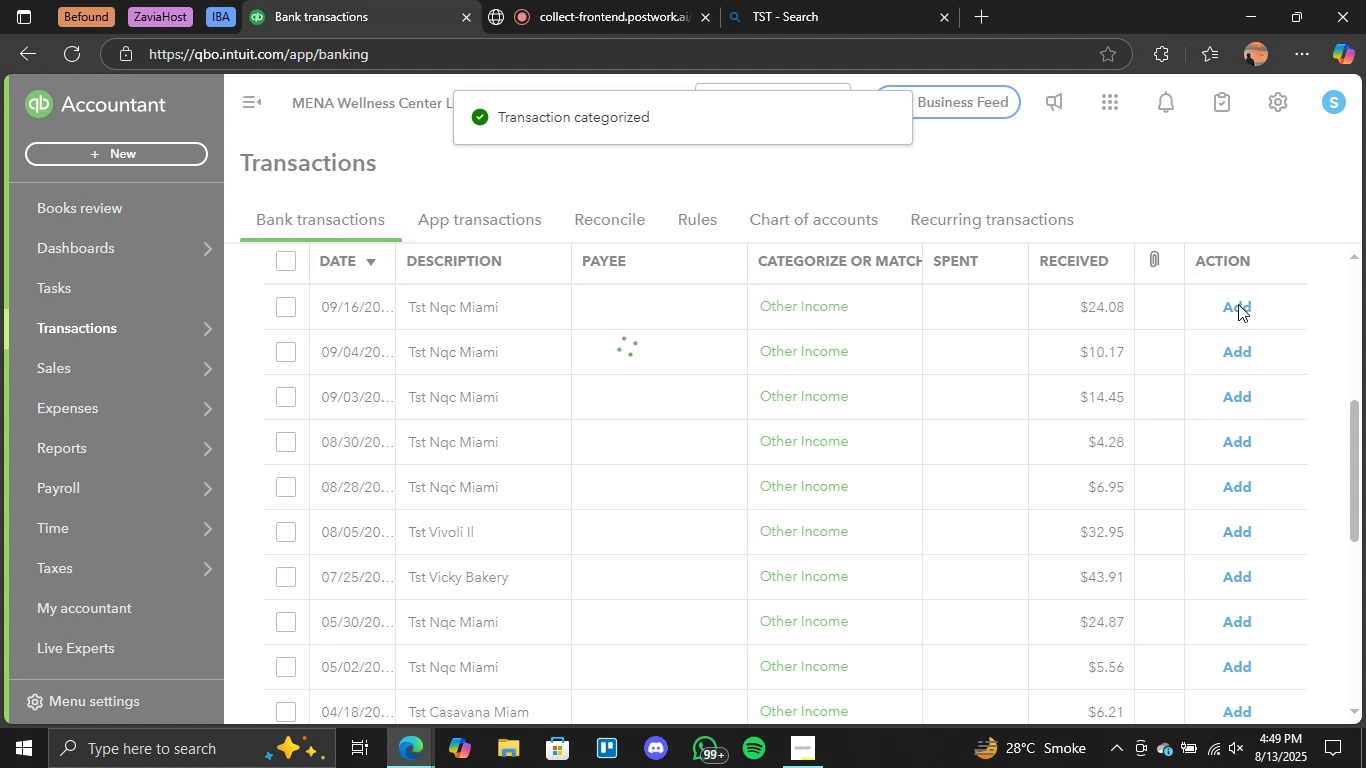 
triple_click([1238, 304])
 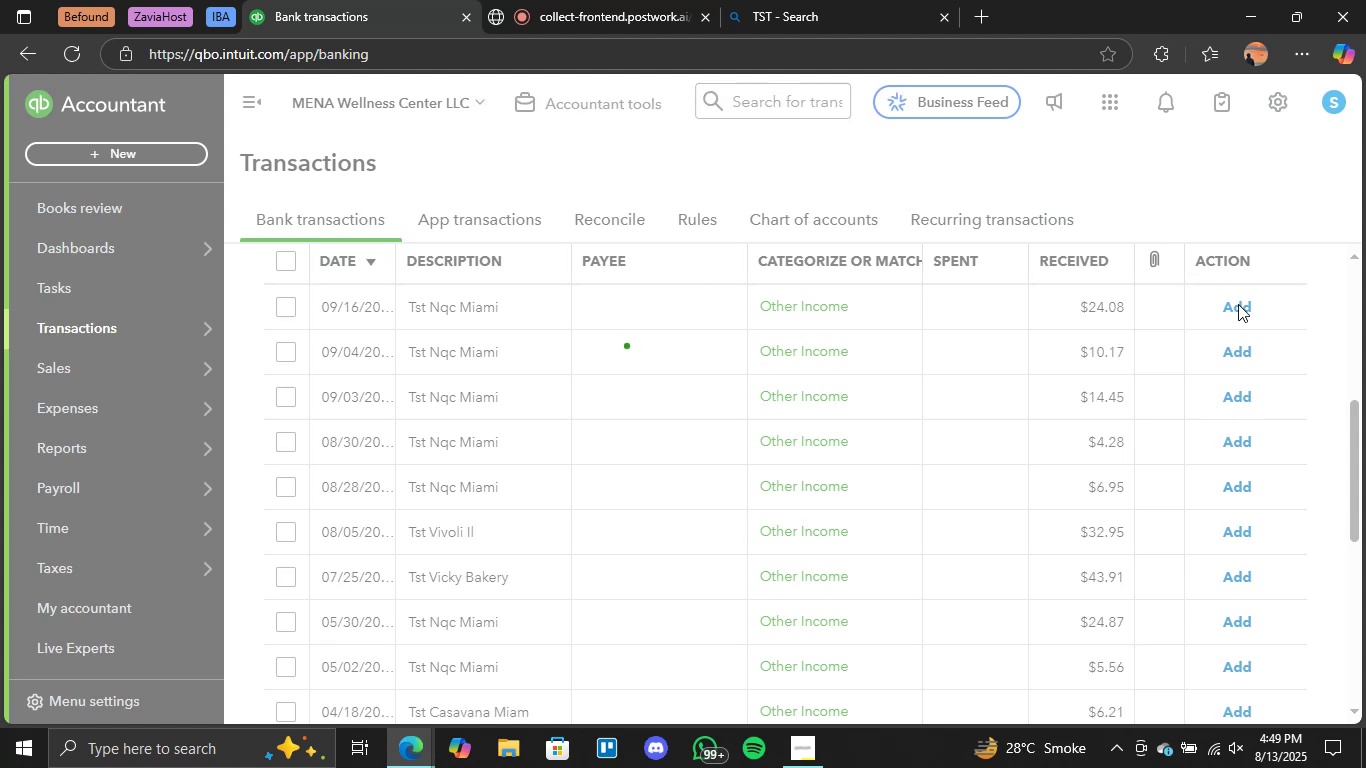 
triple_click([1238, 304])
 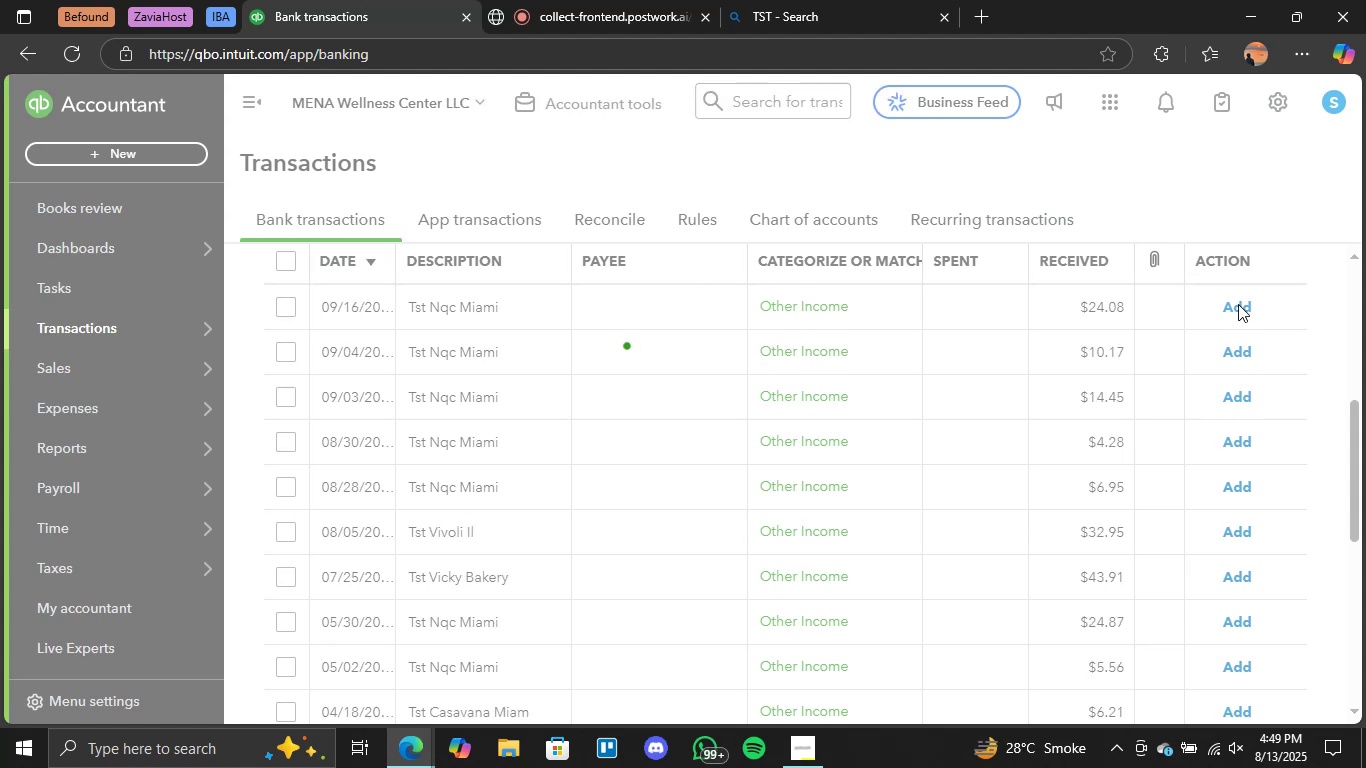 
triple_click([1238, 304])
 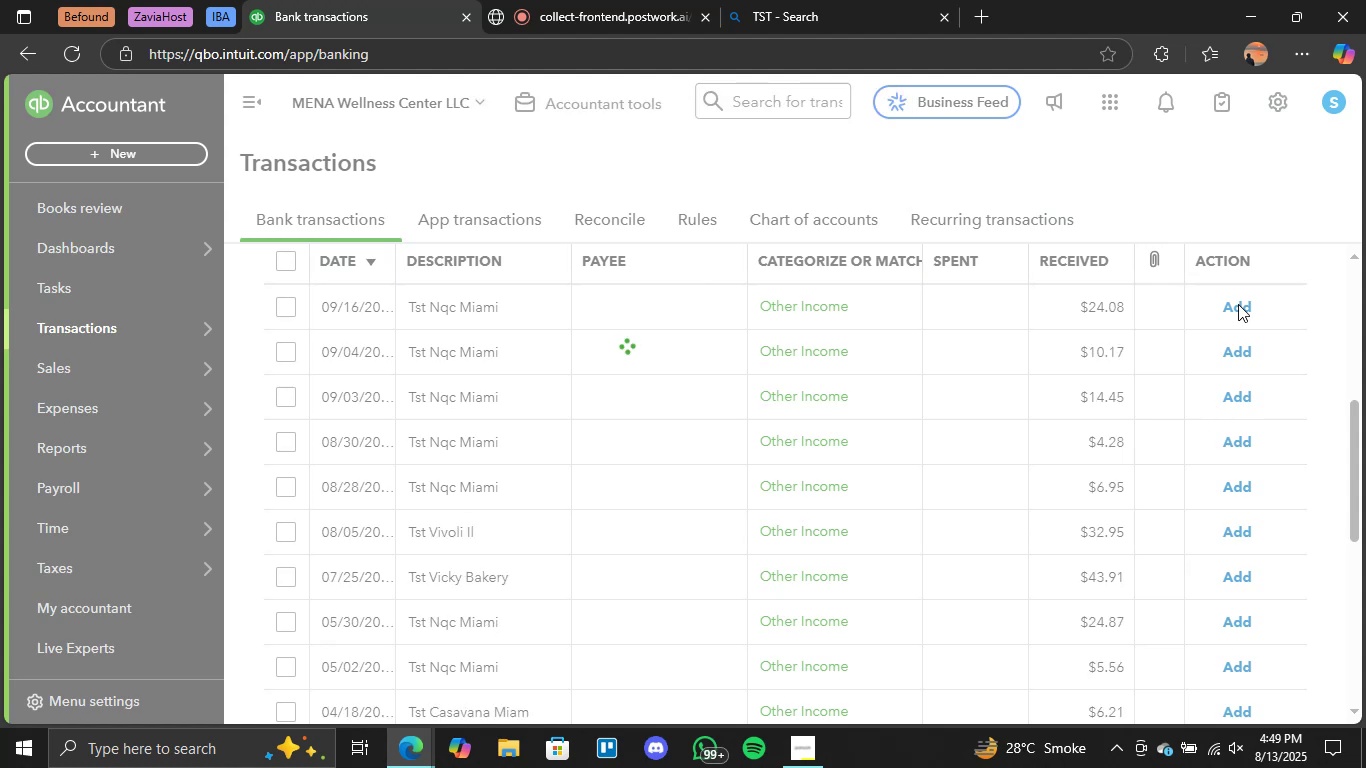 
triple_click([1238, 304])
 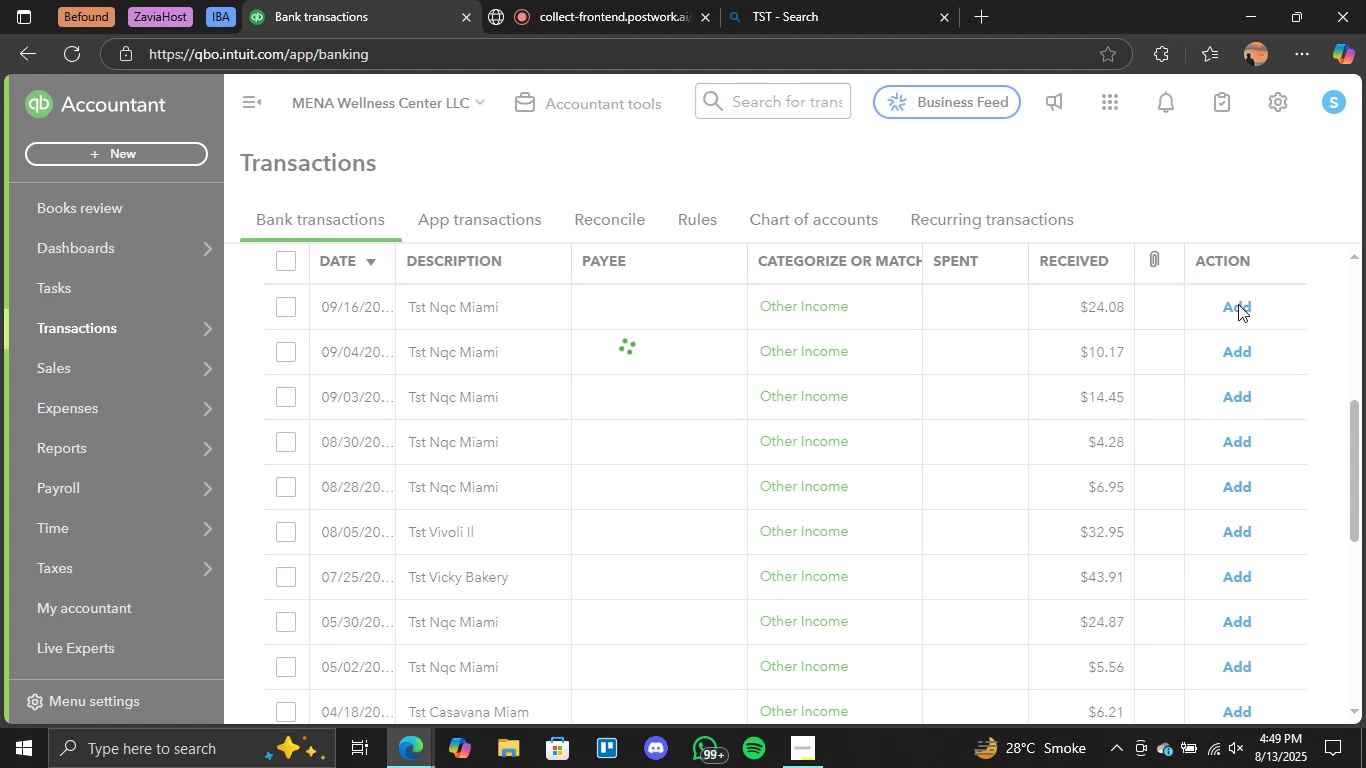 
triple_click([1238, 304])
 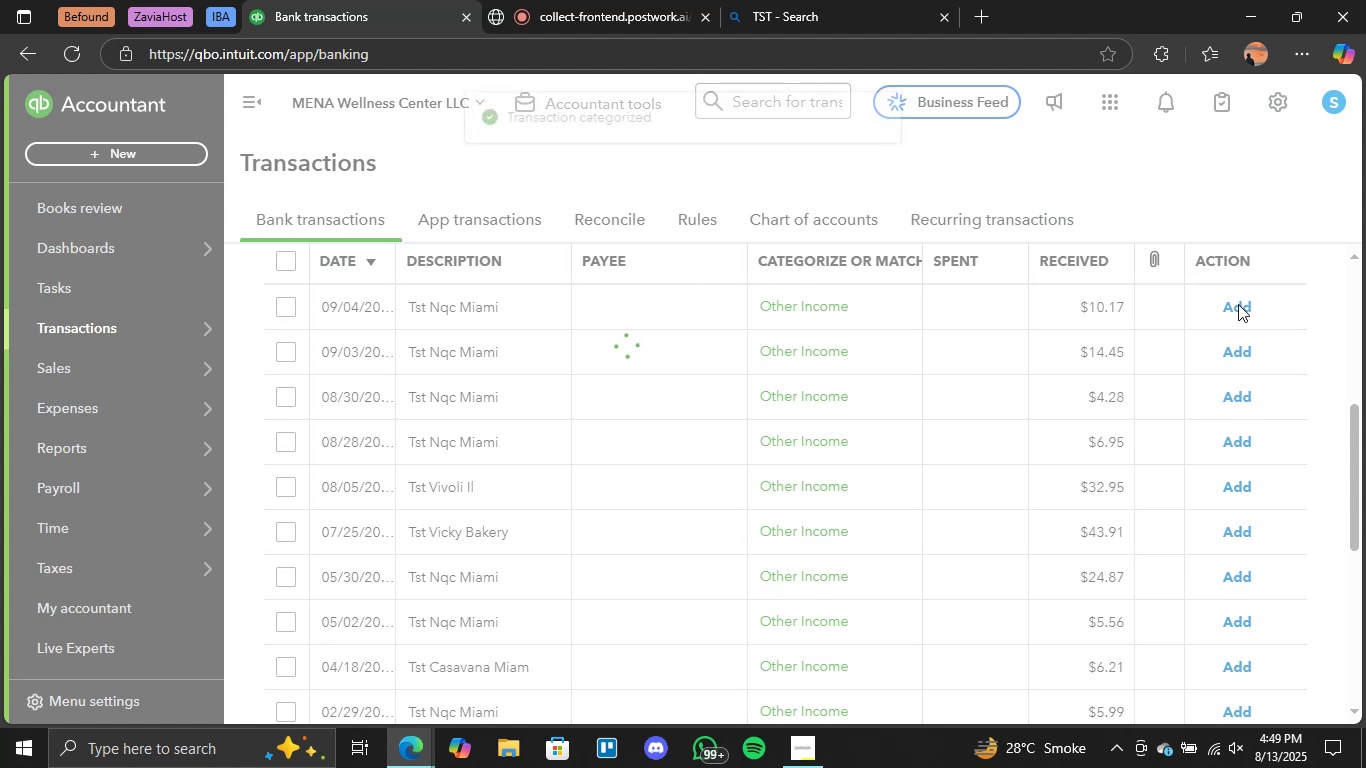 
triple_click([1238, 304])
 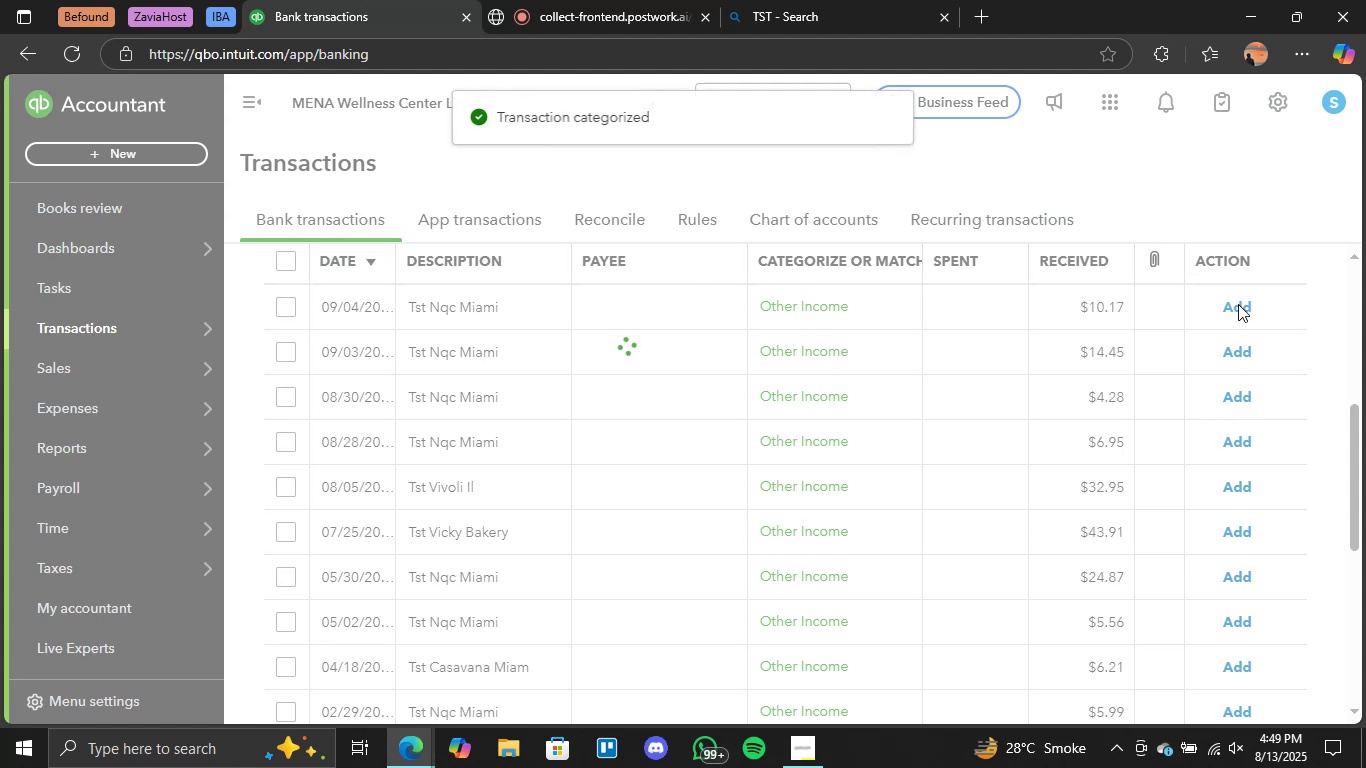 
triple_click([1238, 304])
 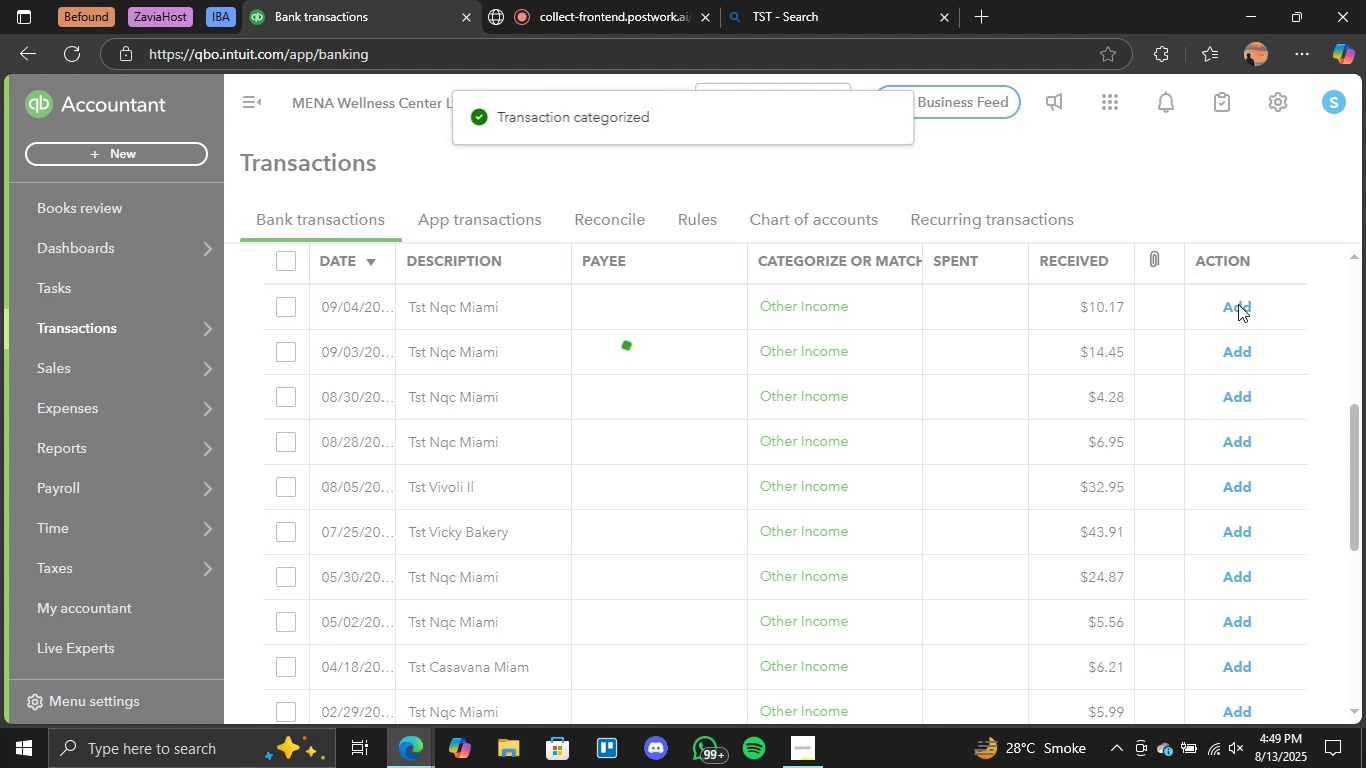 
triple_click([1238, 304])
 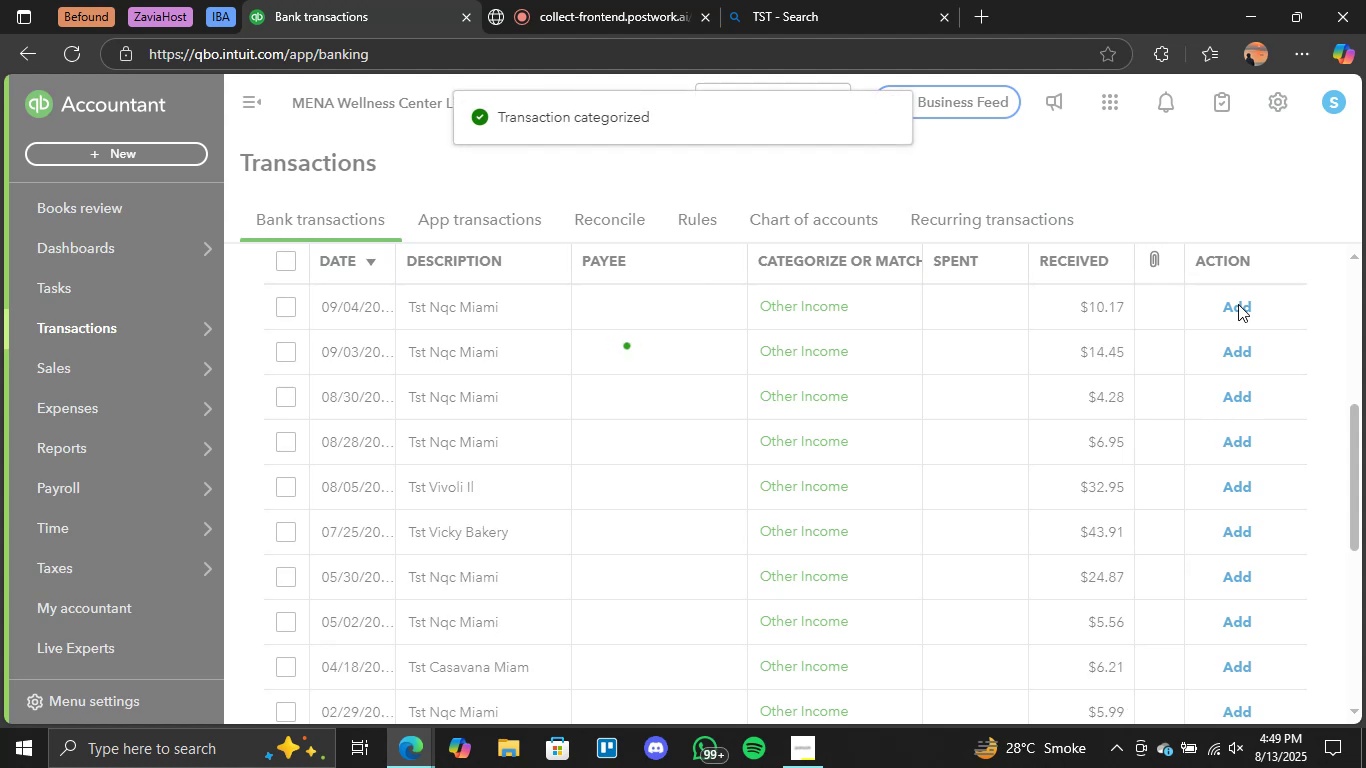 
triple_click([1238, 304])
 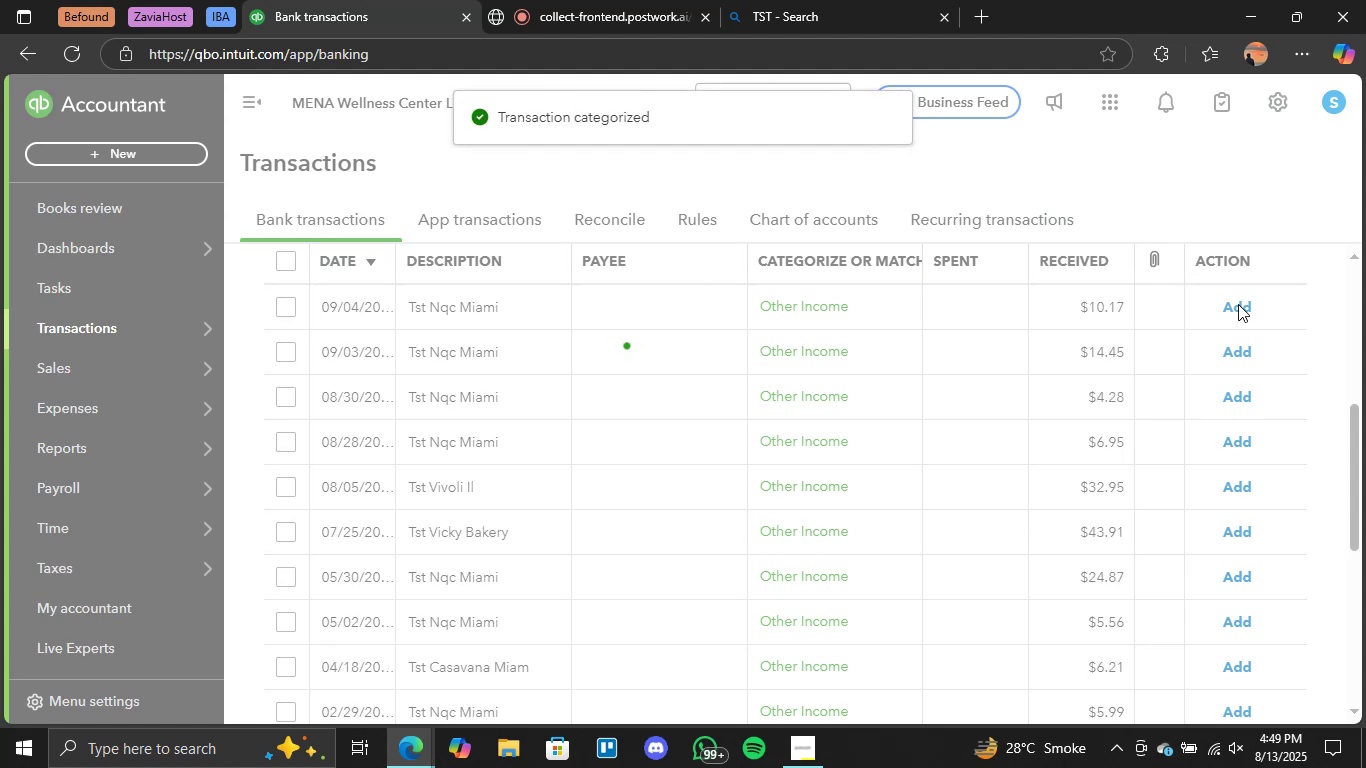 
triple_click([1238, 304])
 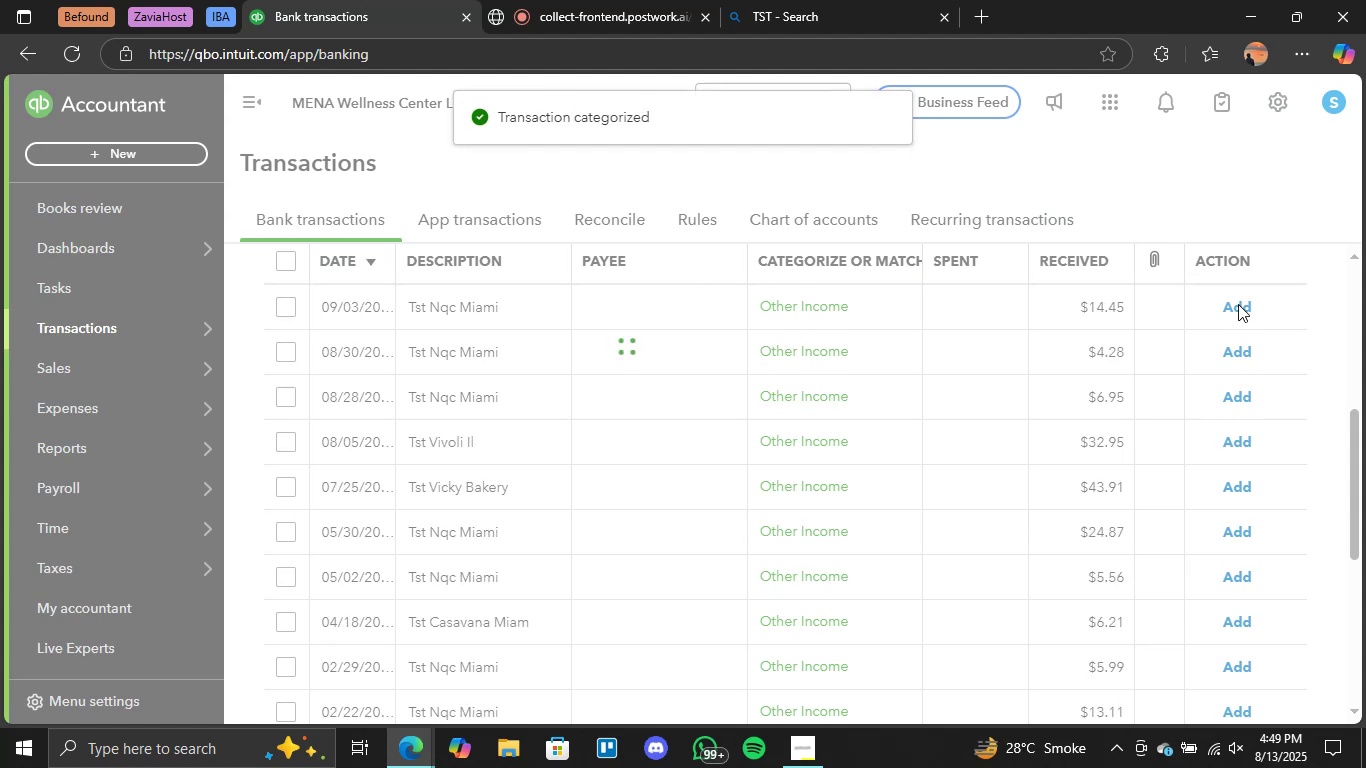 
triple_click([1238, 304])
 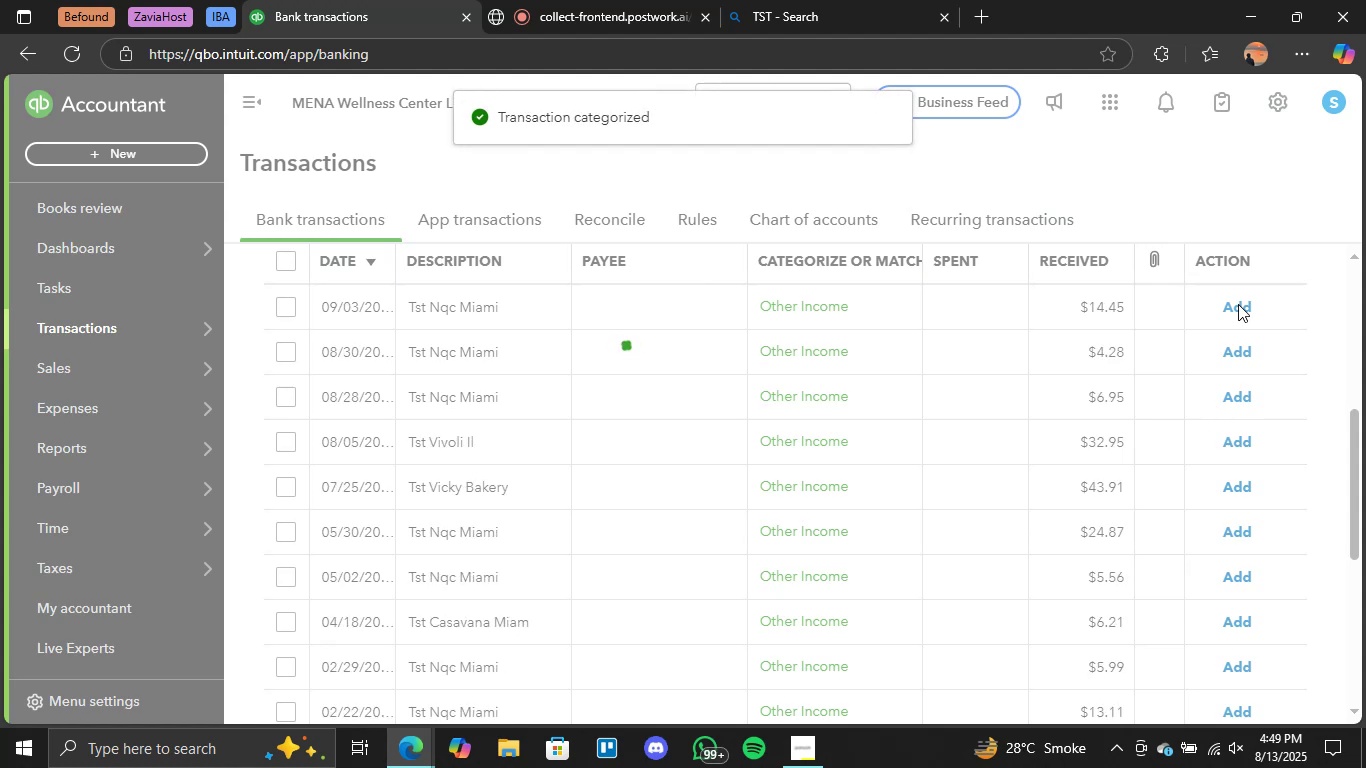 
triple_click([1238, 304])
 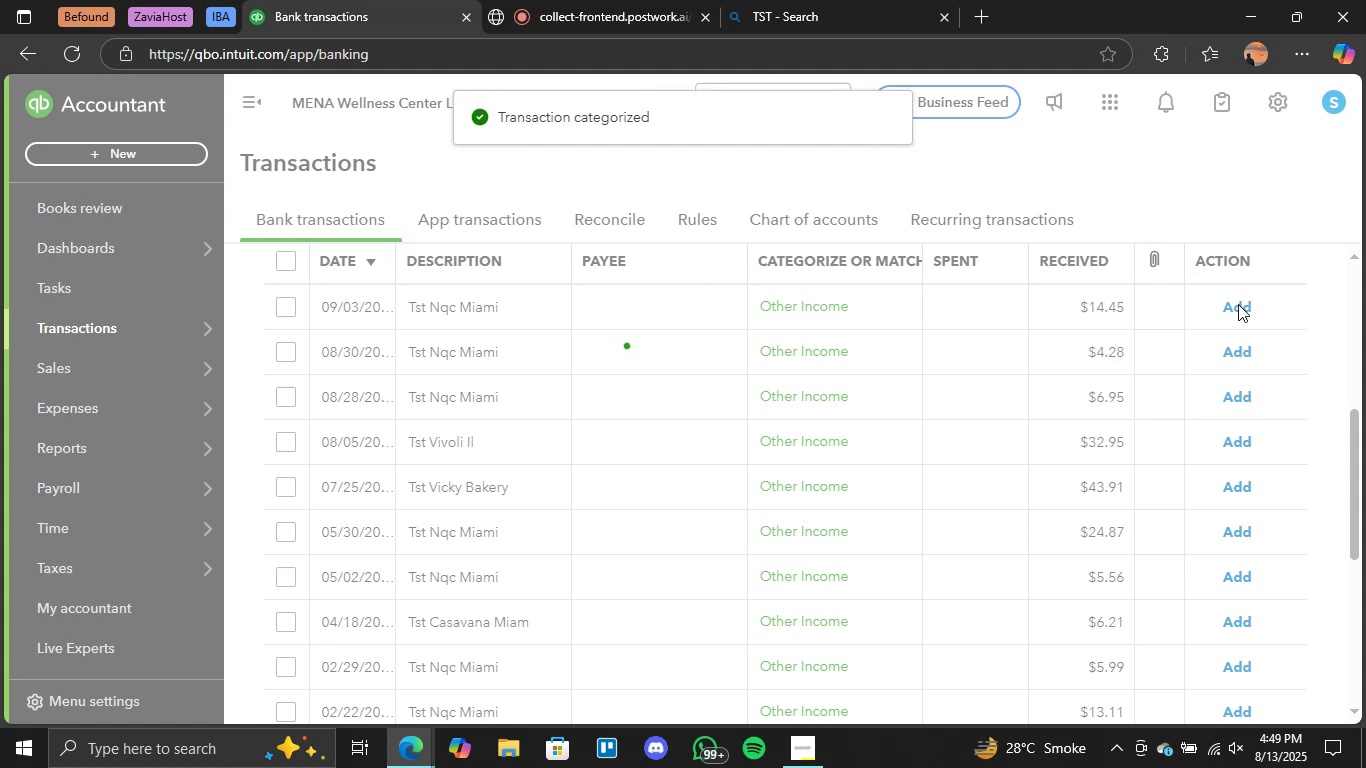 
triple_click([1238, 304])
 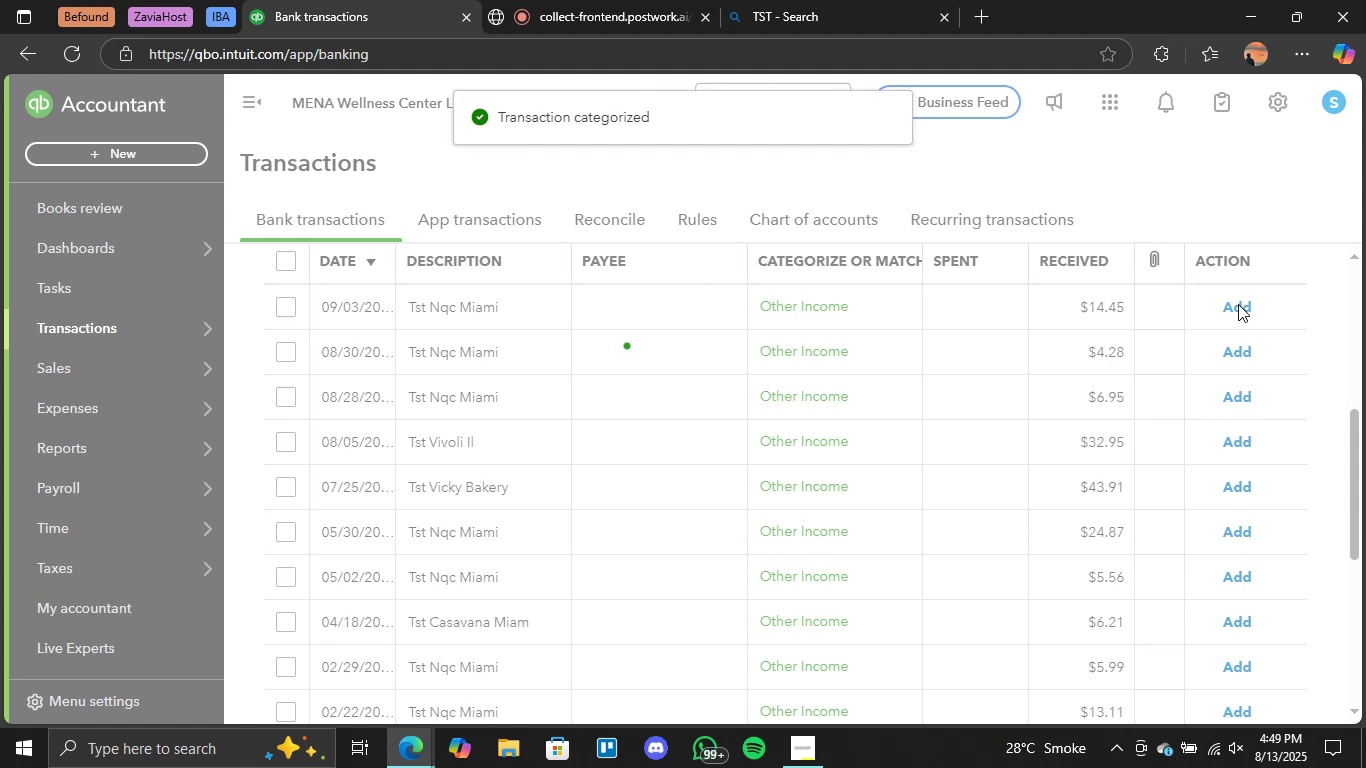 
triple_click([1238, 304])
 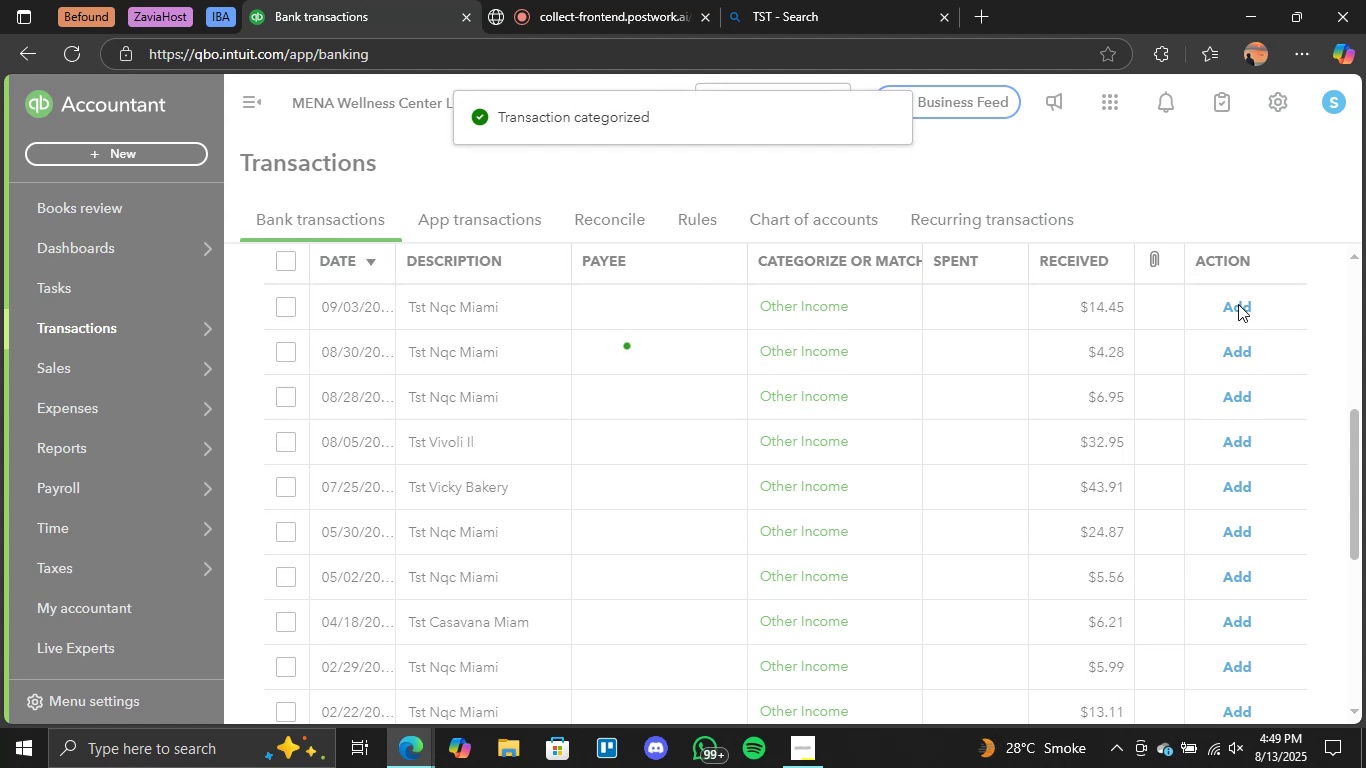 
triple_click([1238, 304])
 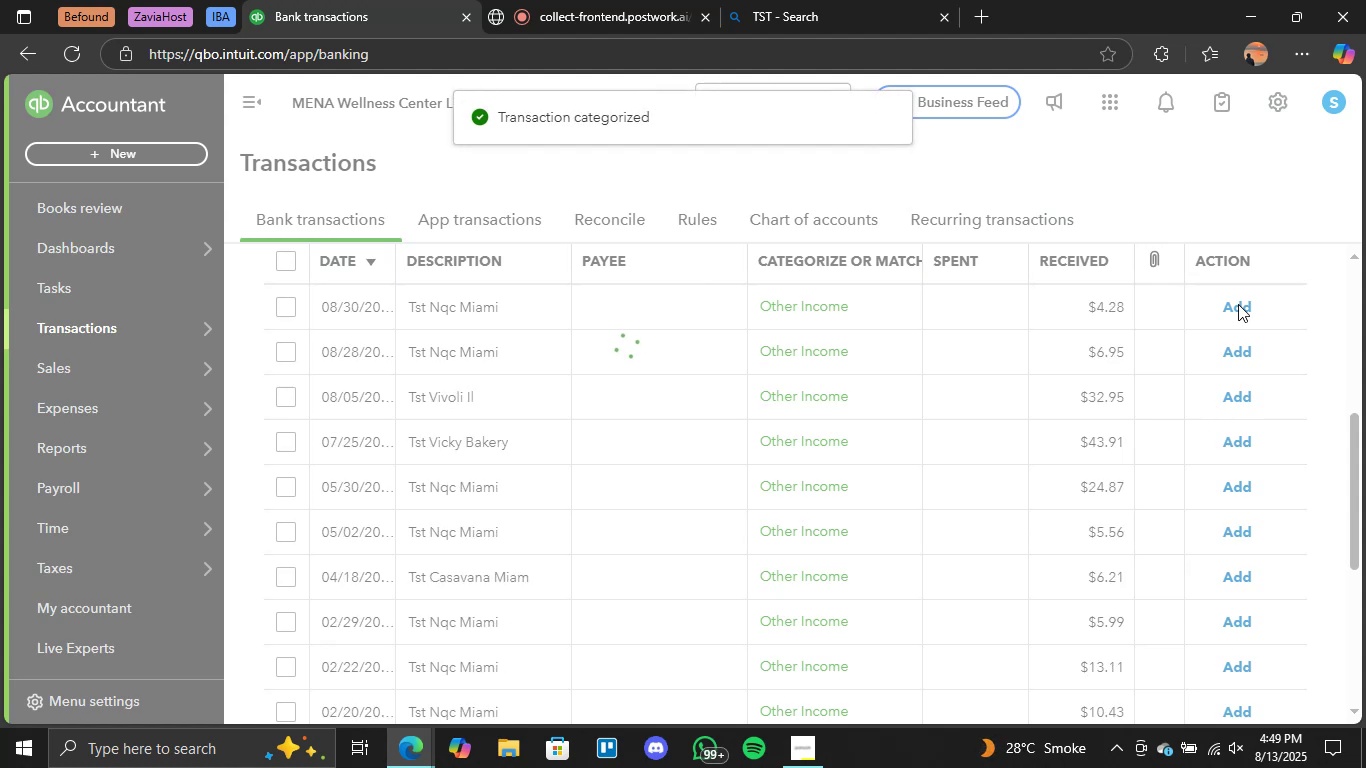 
triple_click([1238, 304])
 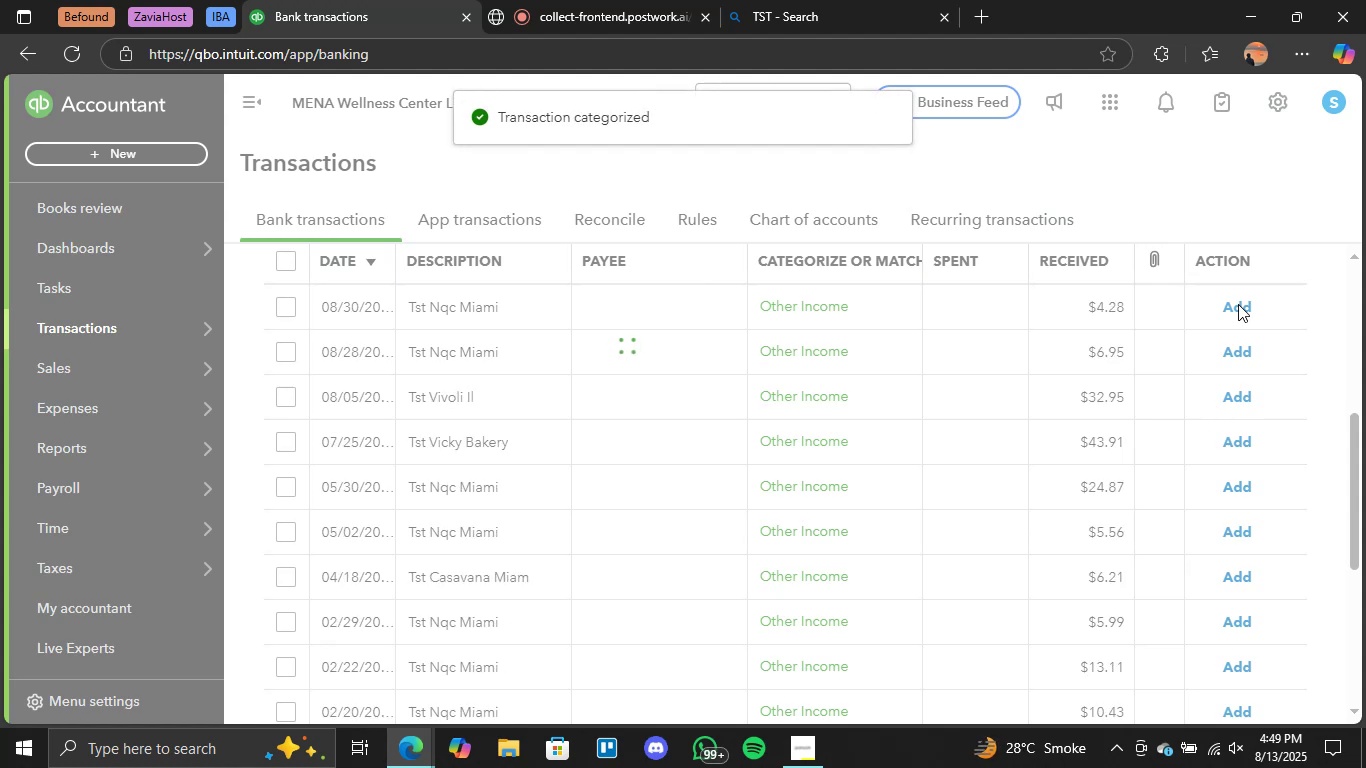 
triple_click([1238, 304])
 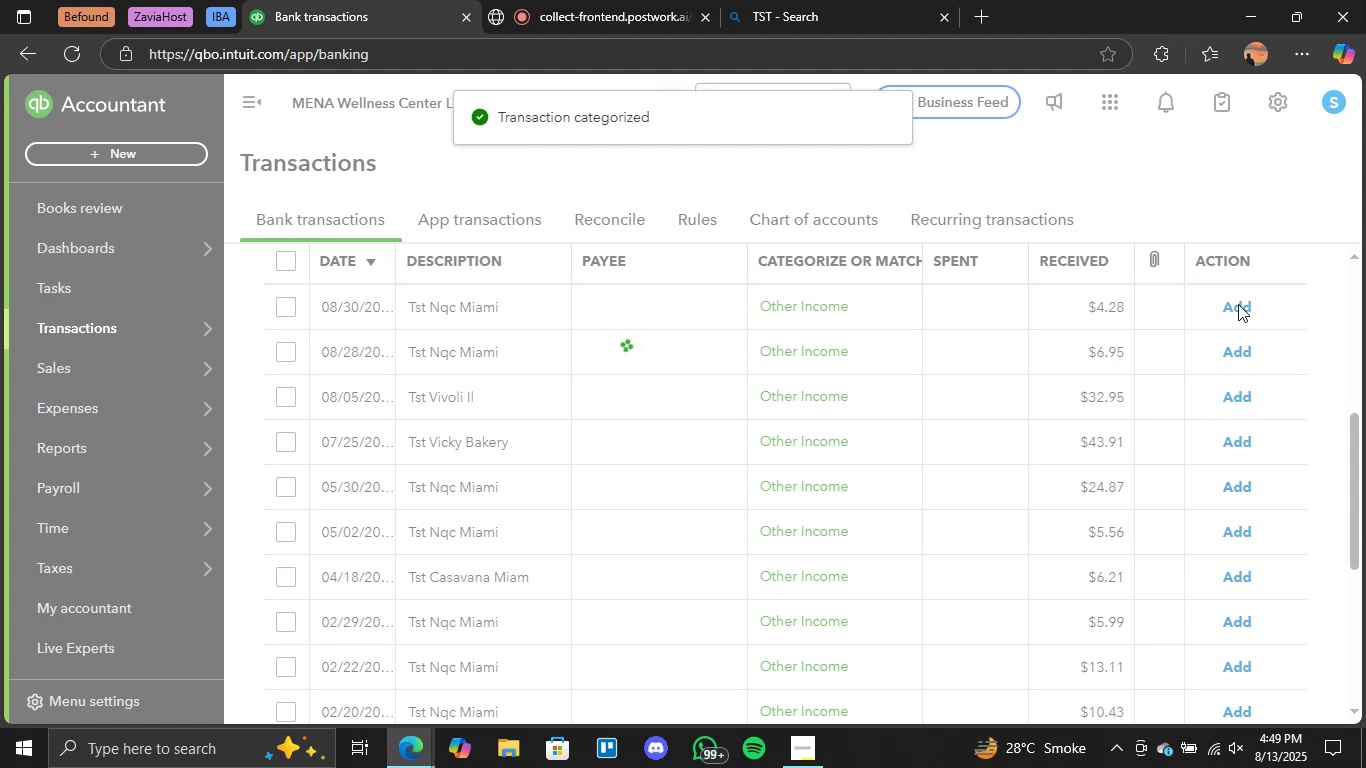 
triple_click([1238, 304])
 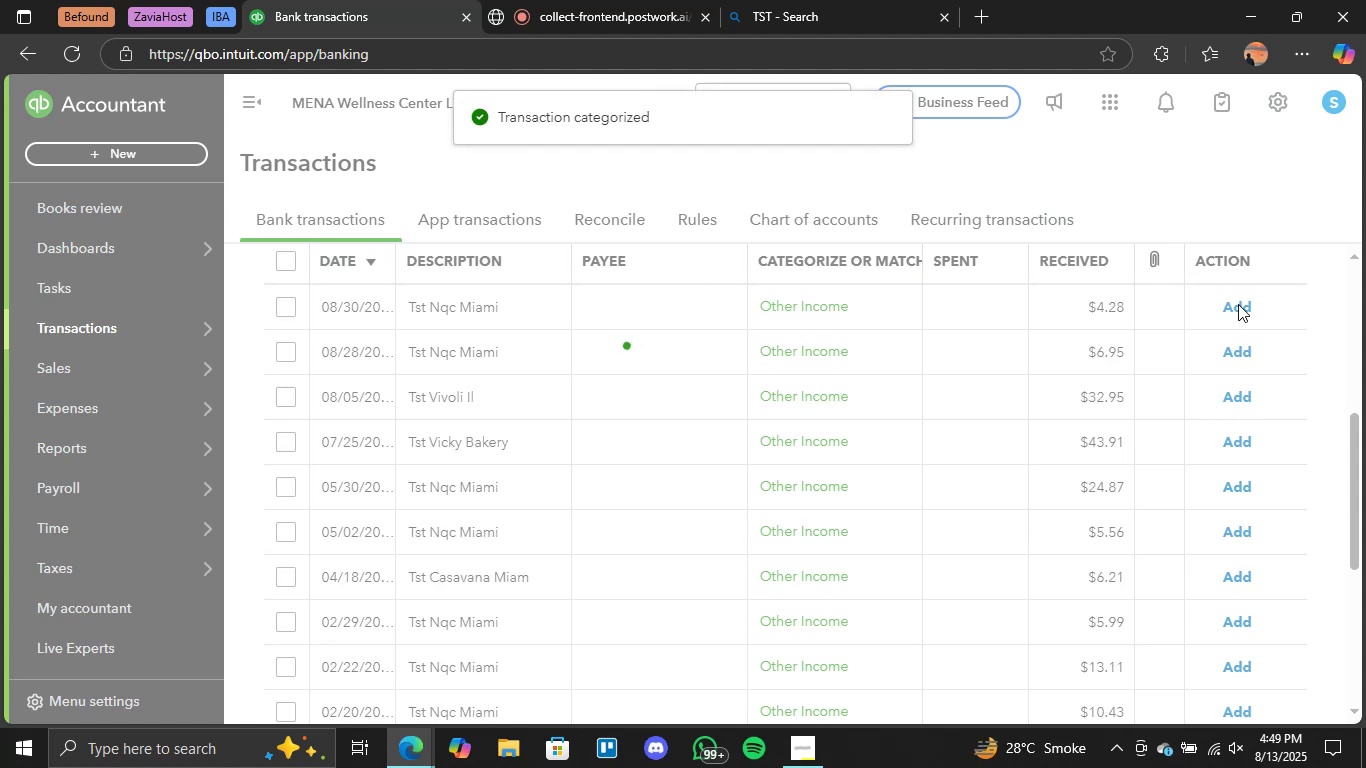 
triple_click([1238, 304])
 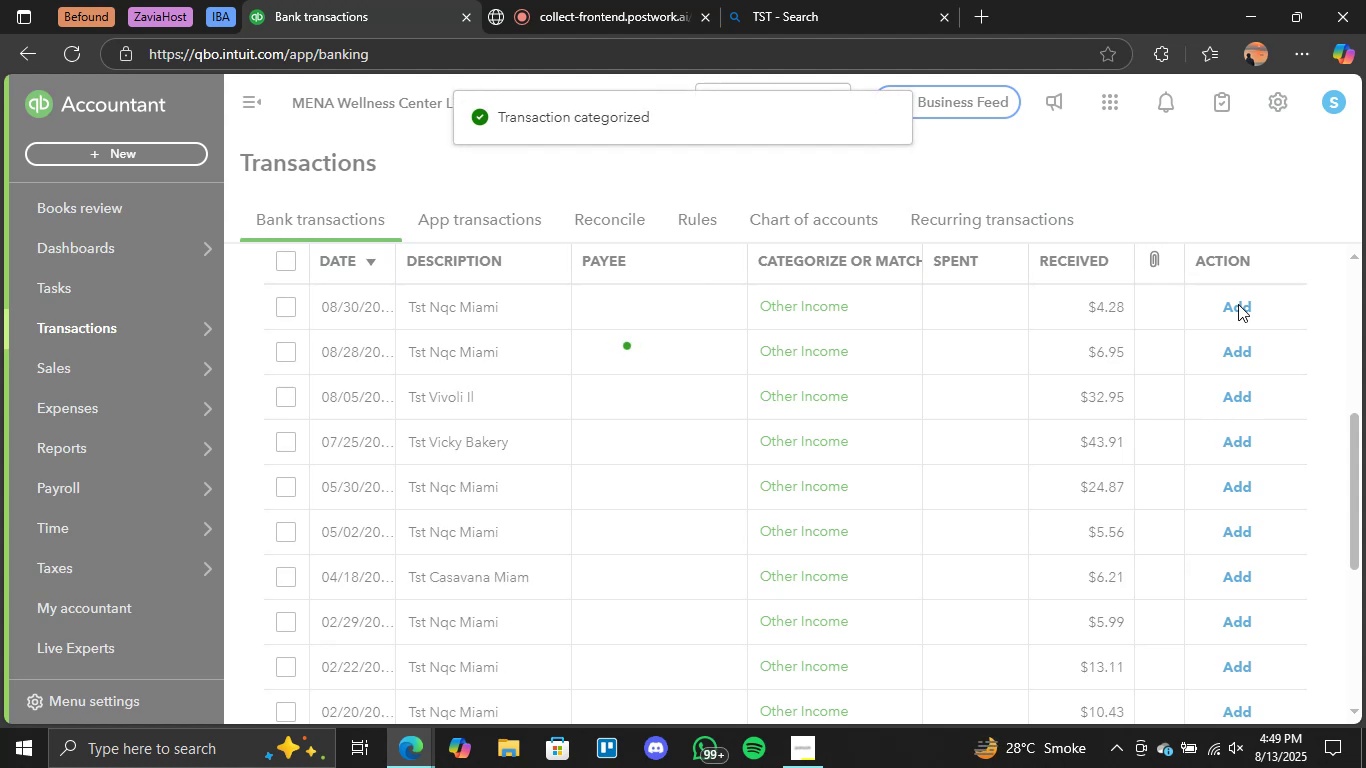 
triple_click([1238, 304])
 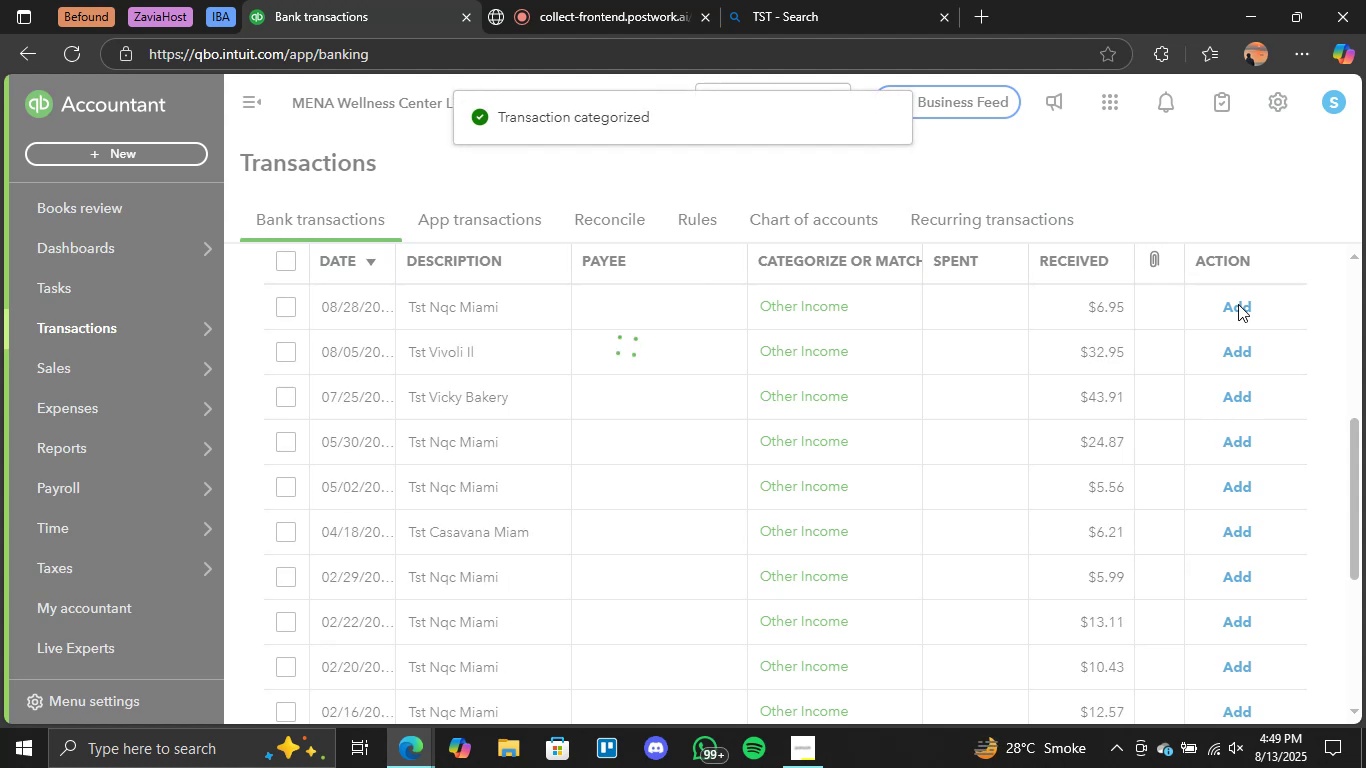 
triple_click([1238, 304])
 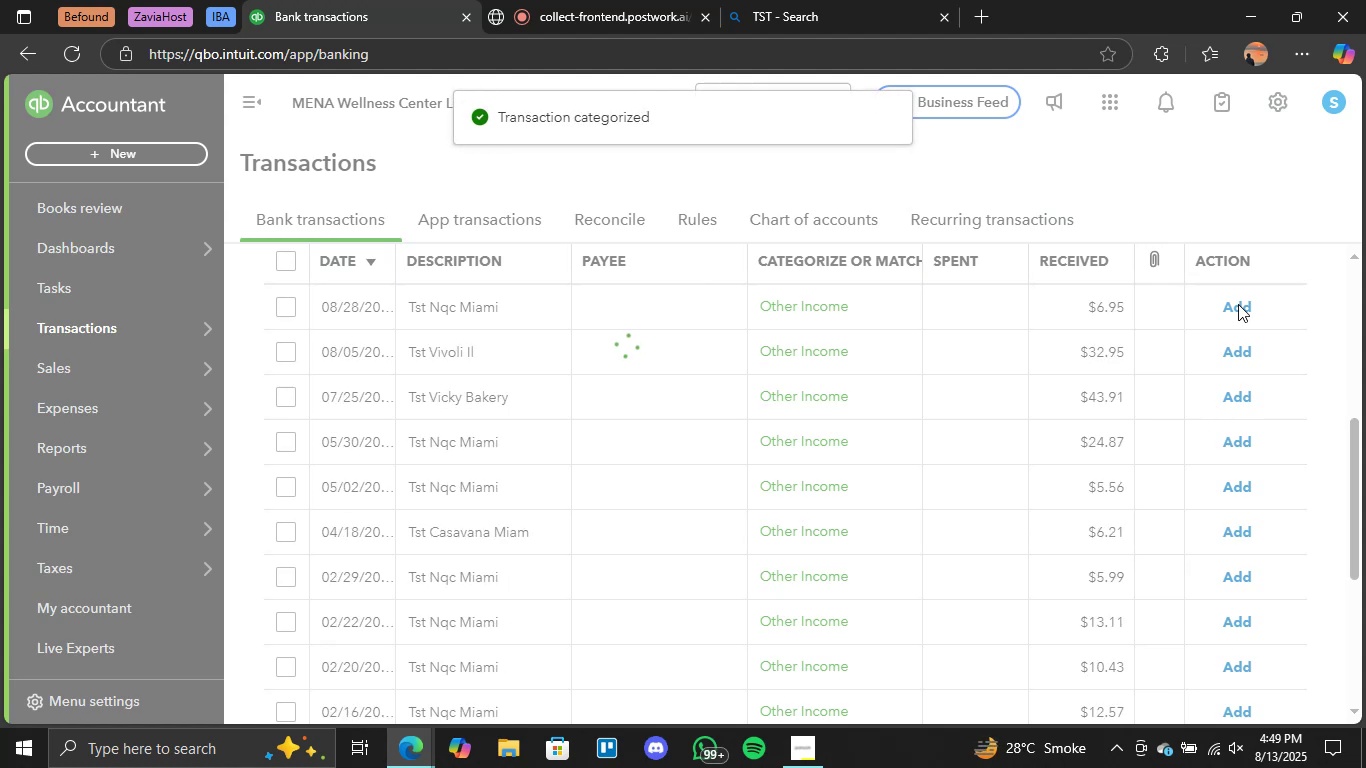 
triple_click([1238, 304])
 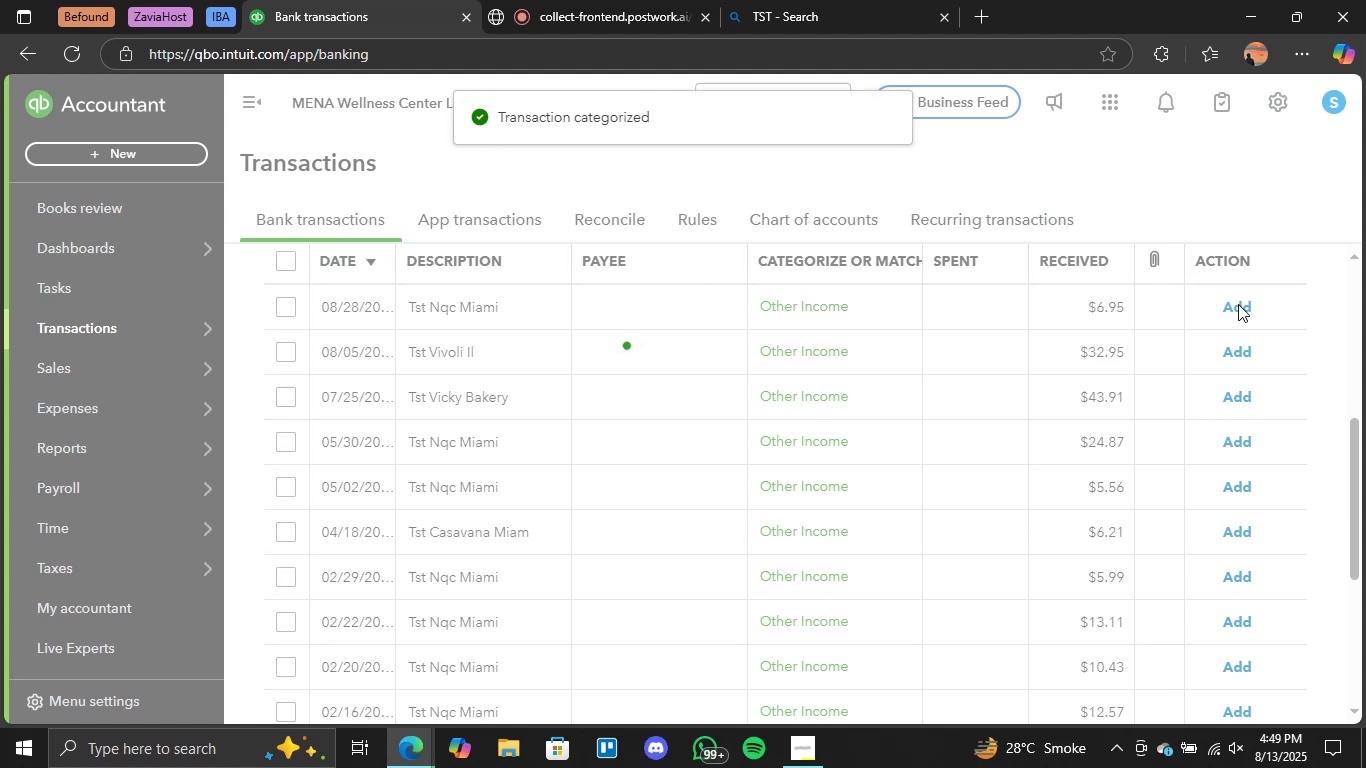 
triple_click([1238, 304])
 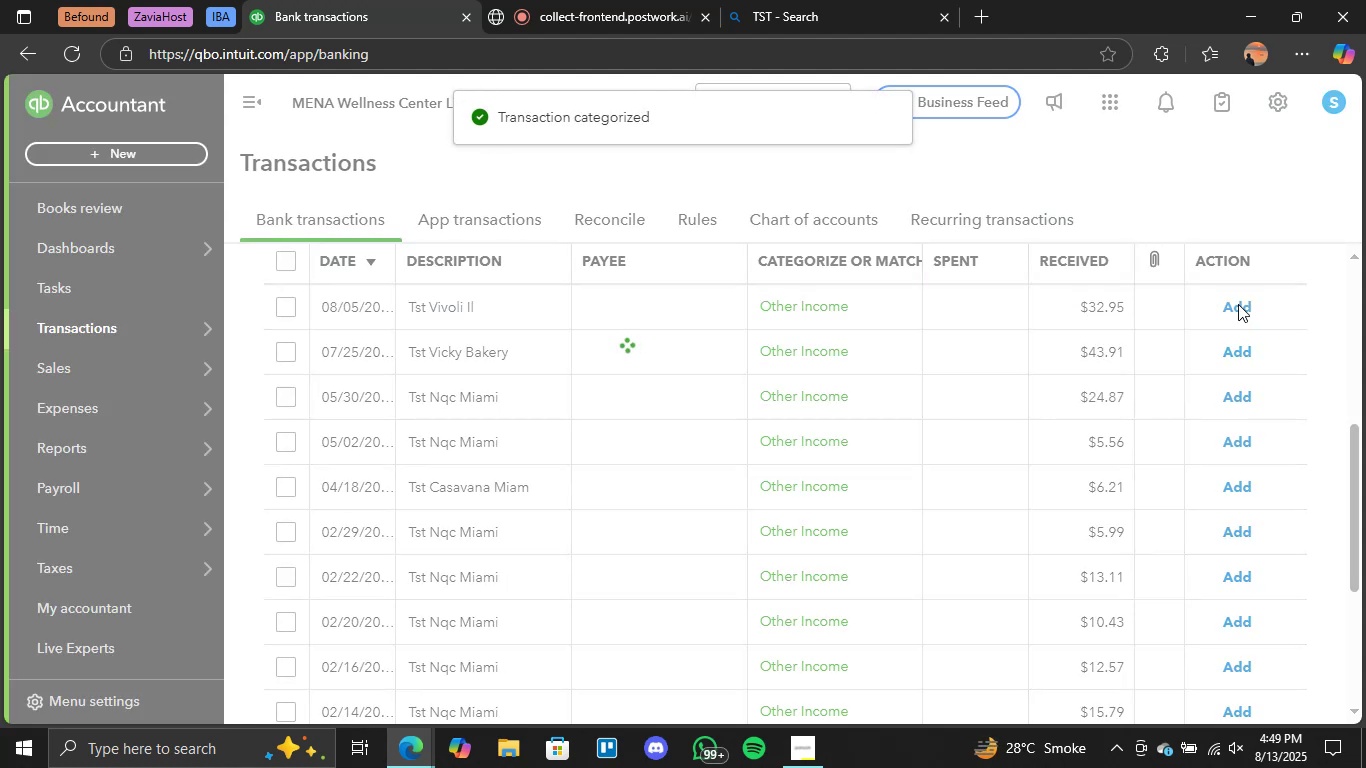 
left_click([1238, 304])
 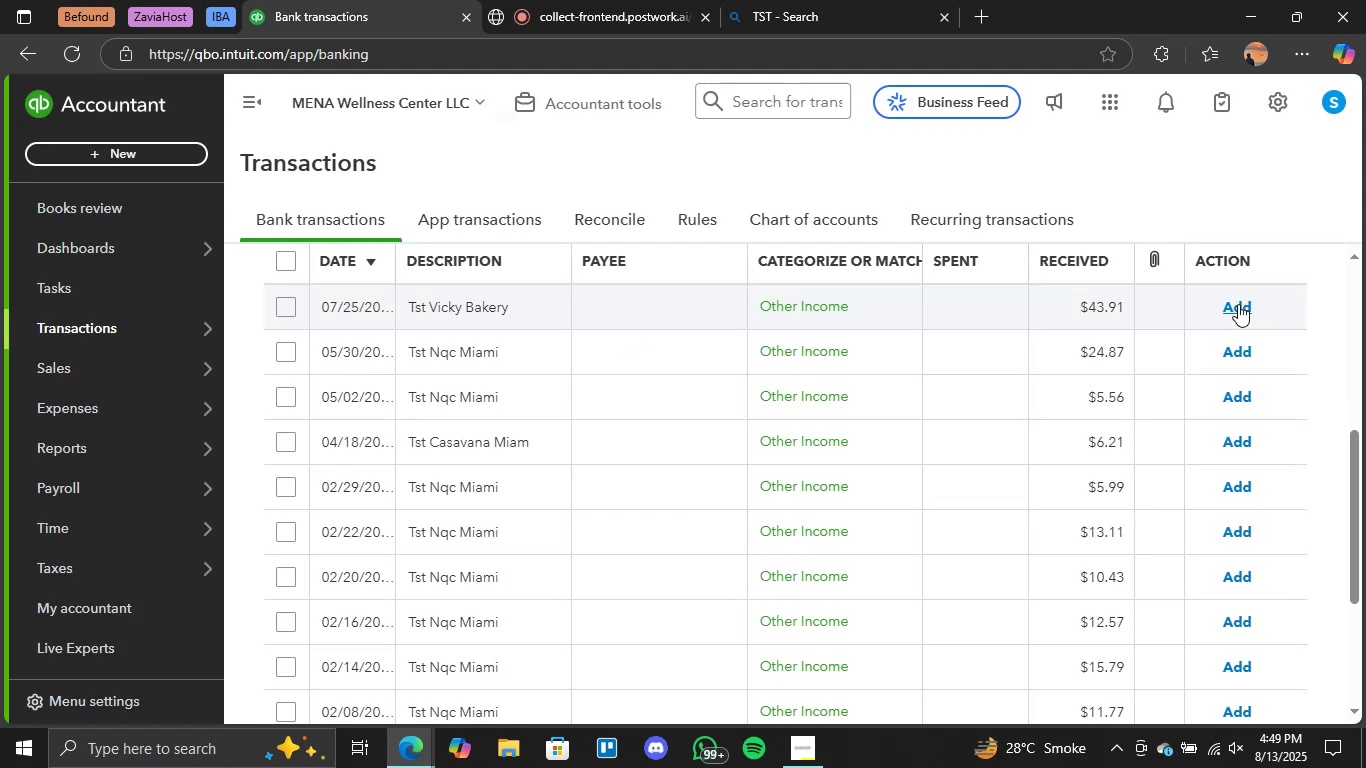 
left_click([1238, 304])
 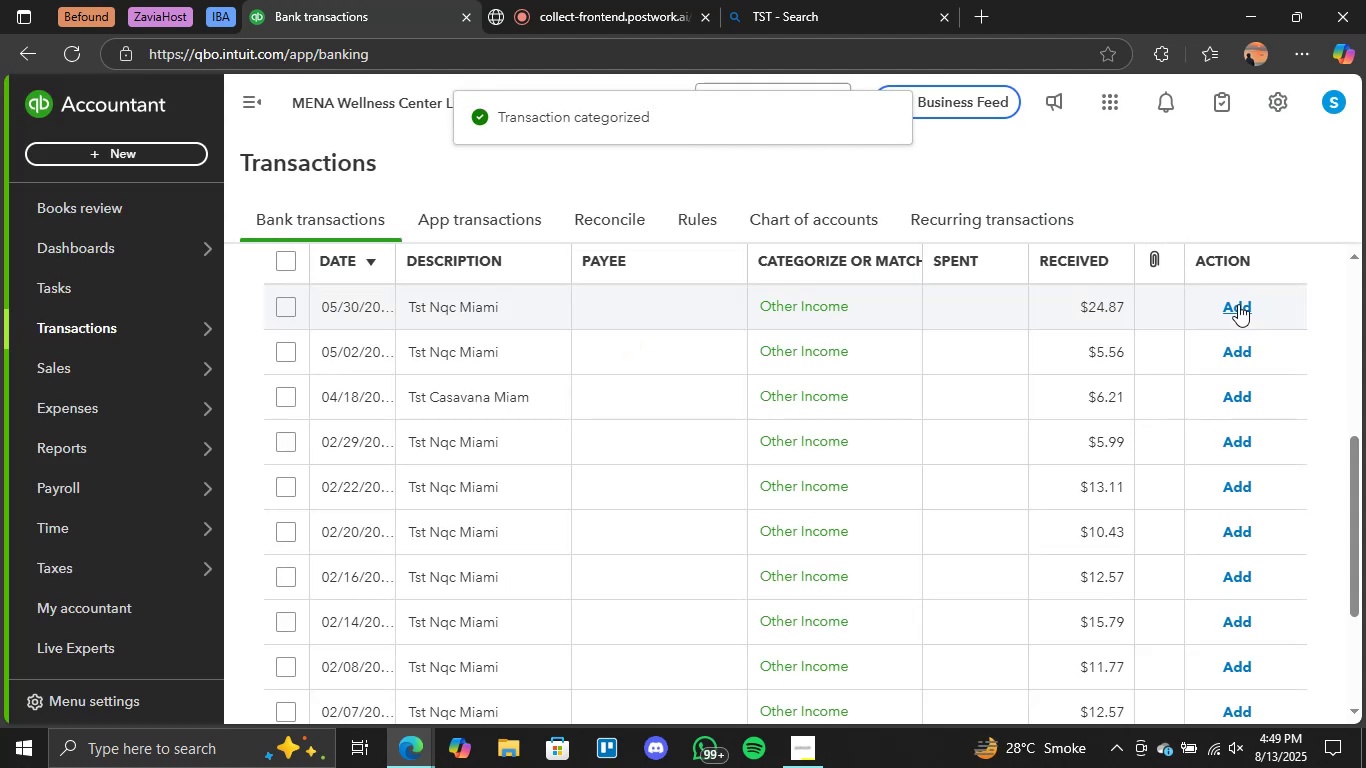 
double_click([1238, 304])
 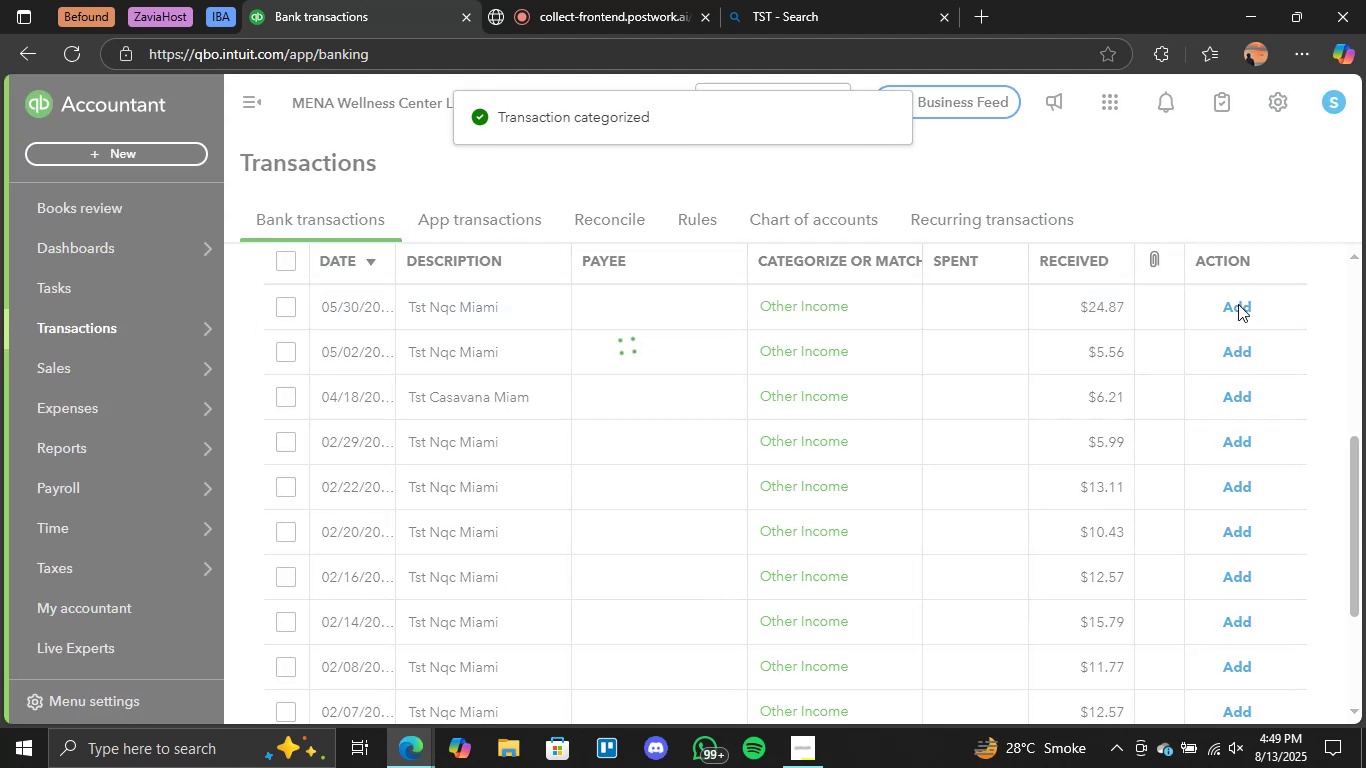 
triple_click([1238, 304])
 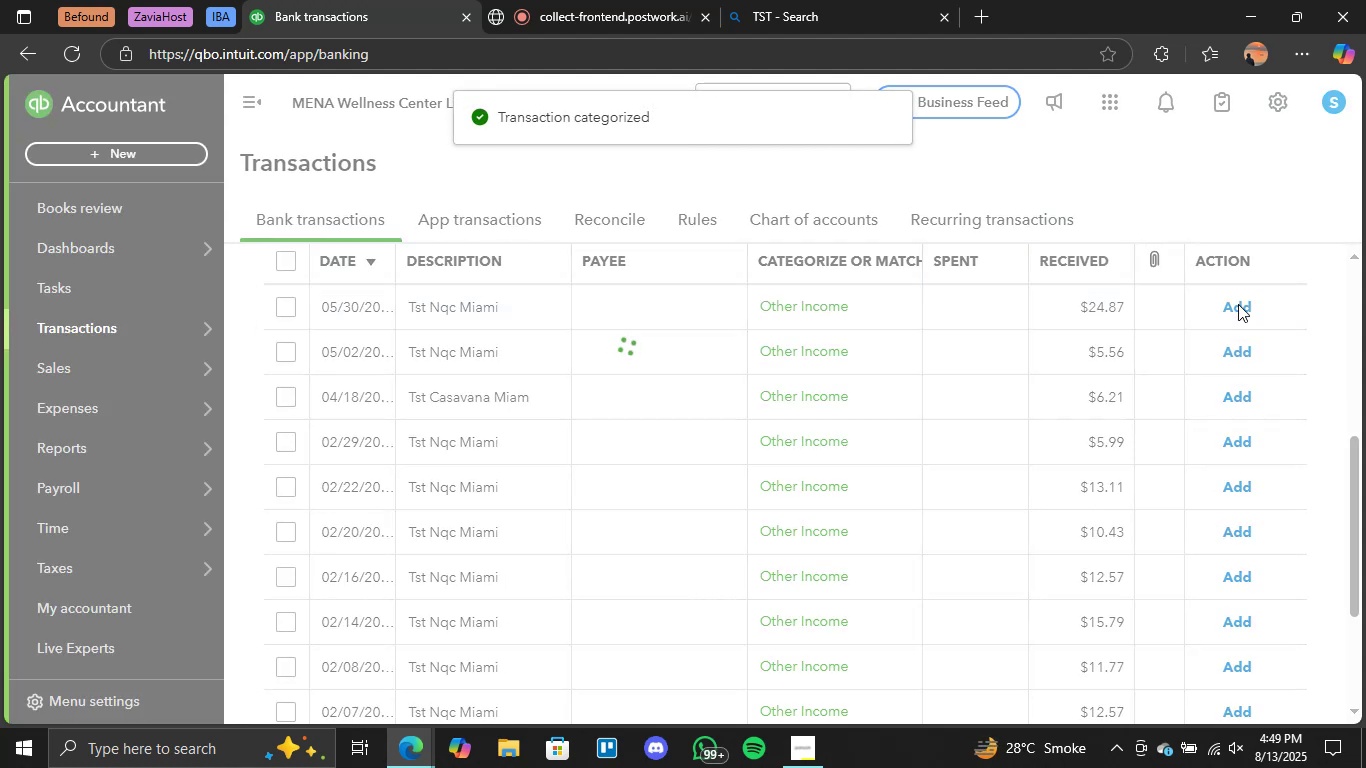 
triple_click([1238, 304])
 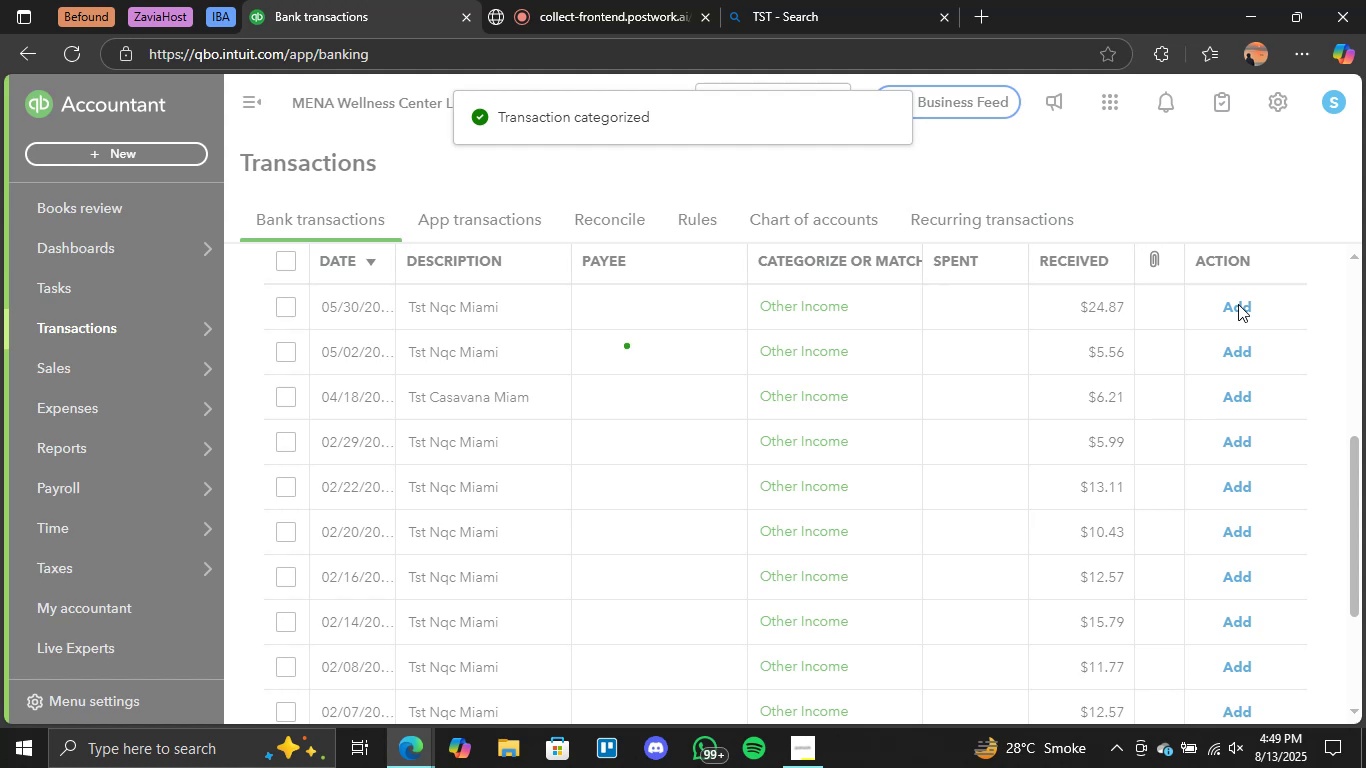 
triple_click([1238, 304])
 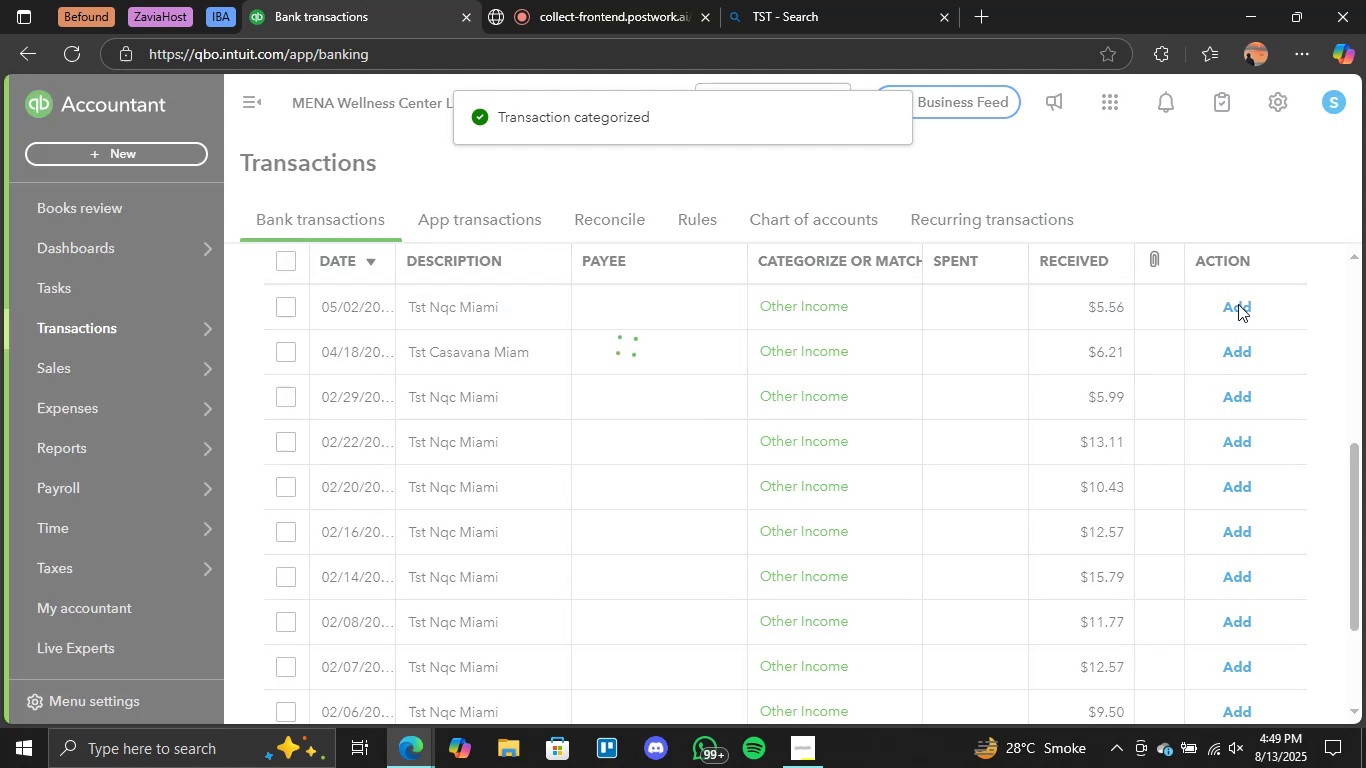 
triple_click([1238, 304])
 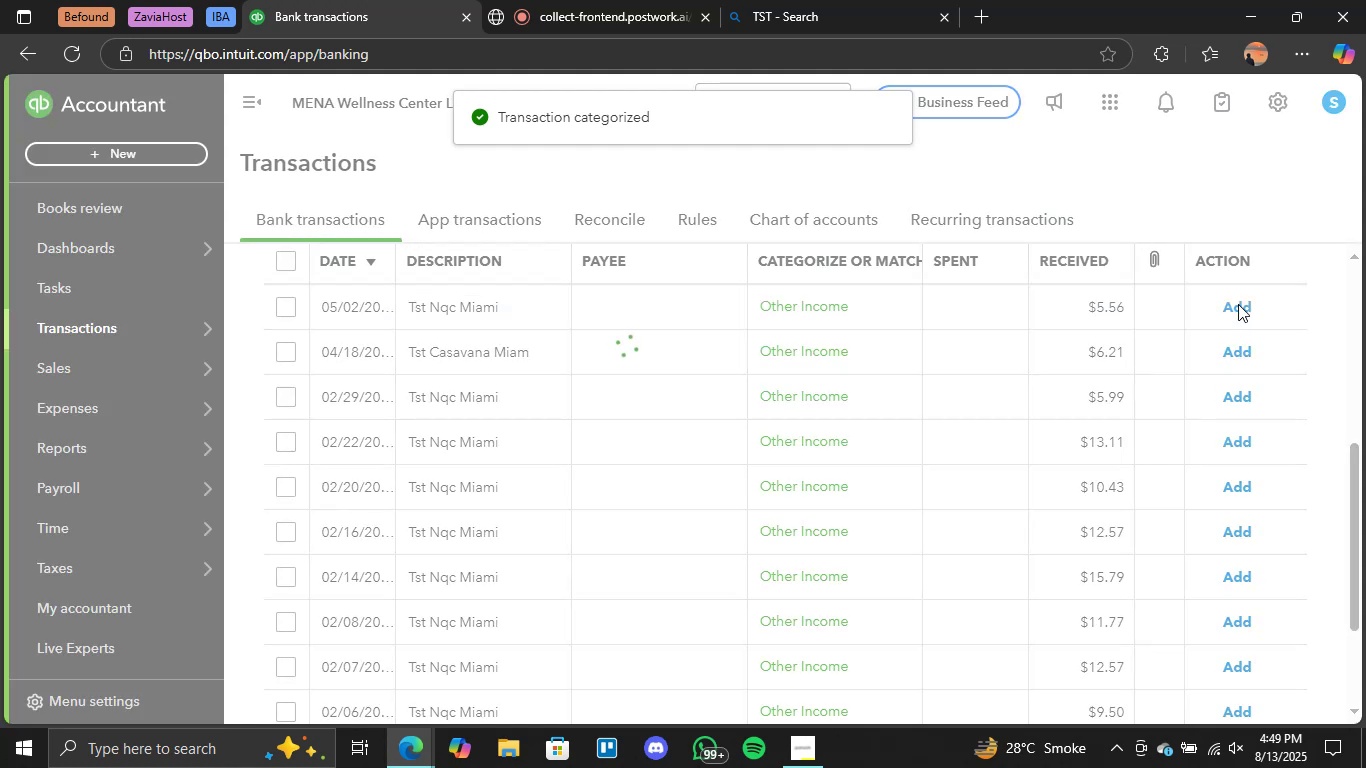 
triple_click([1238, 304])
 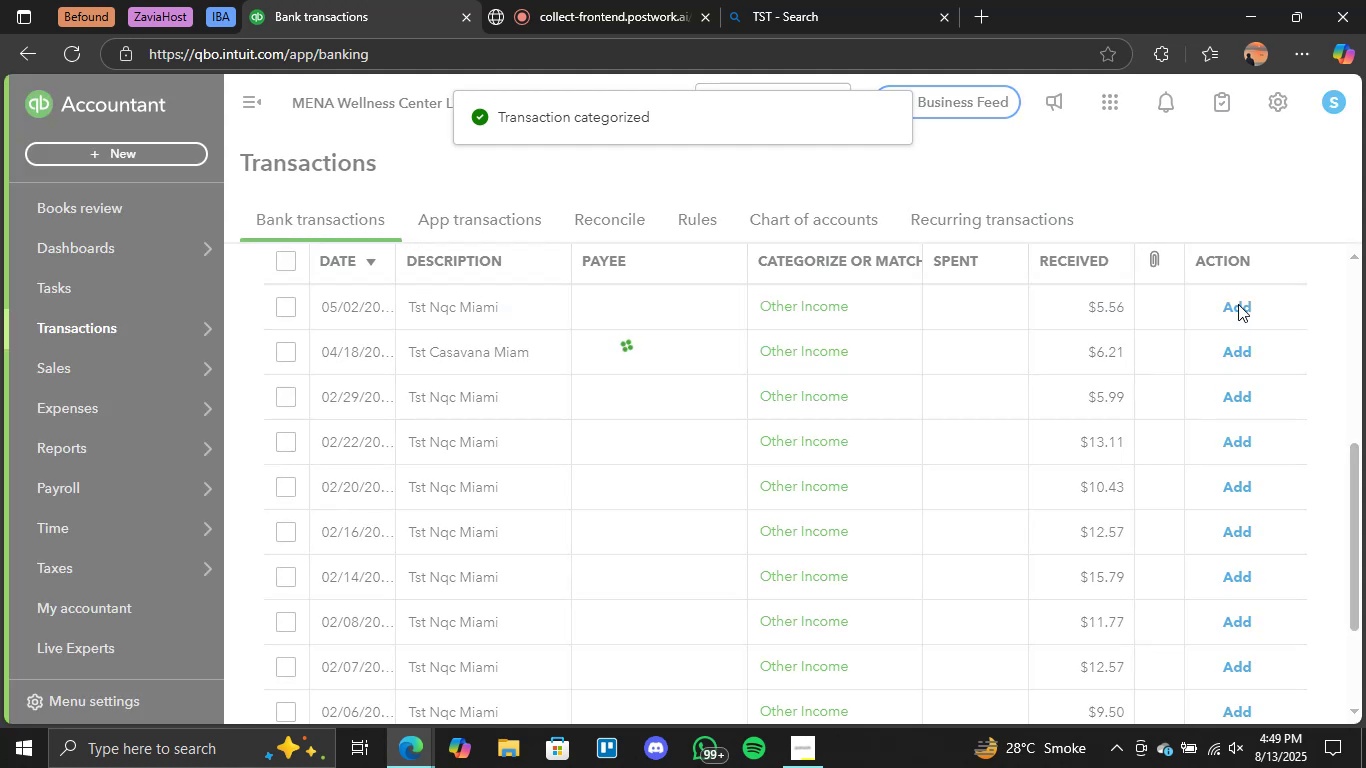 
triple_click([1238, 304])
 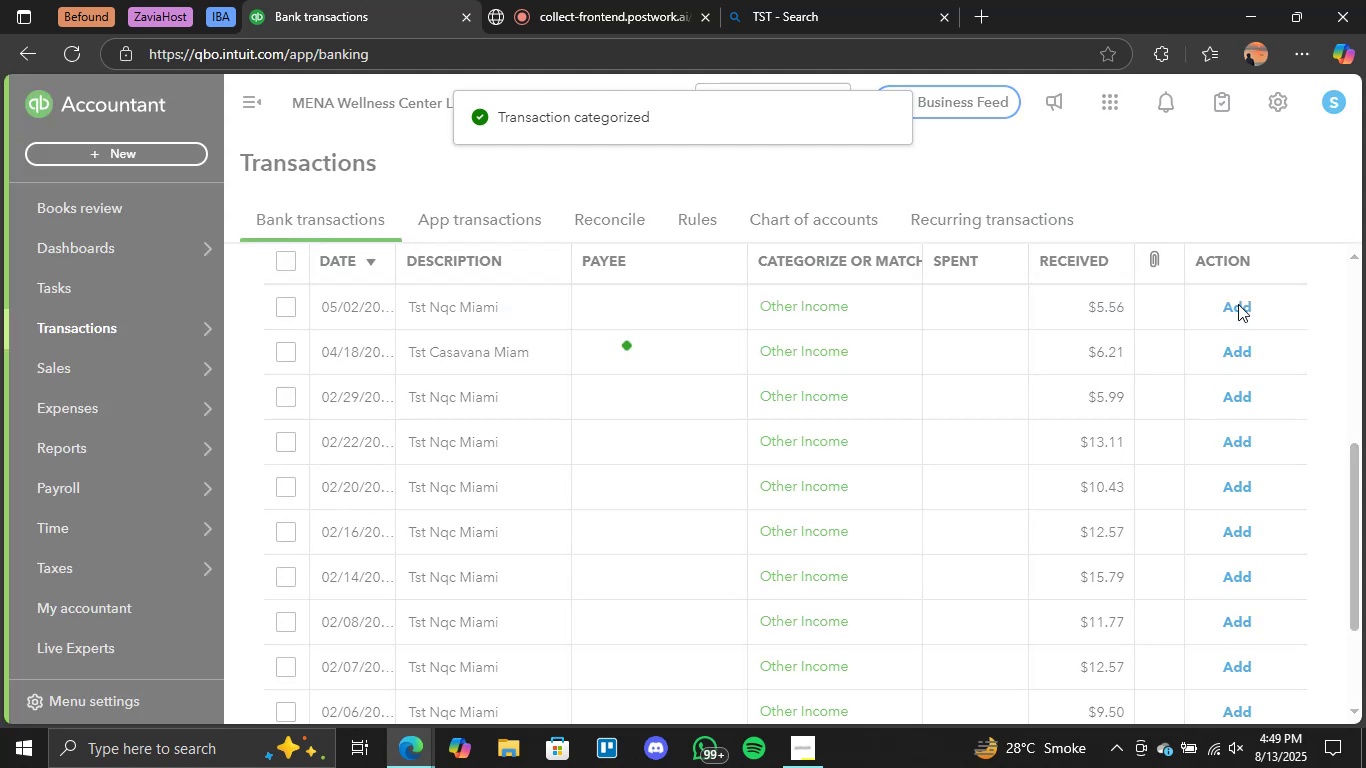 
triple_click([1238, 304])
 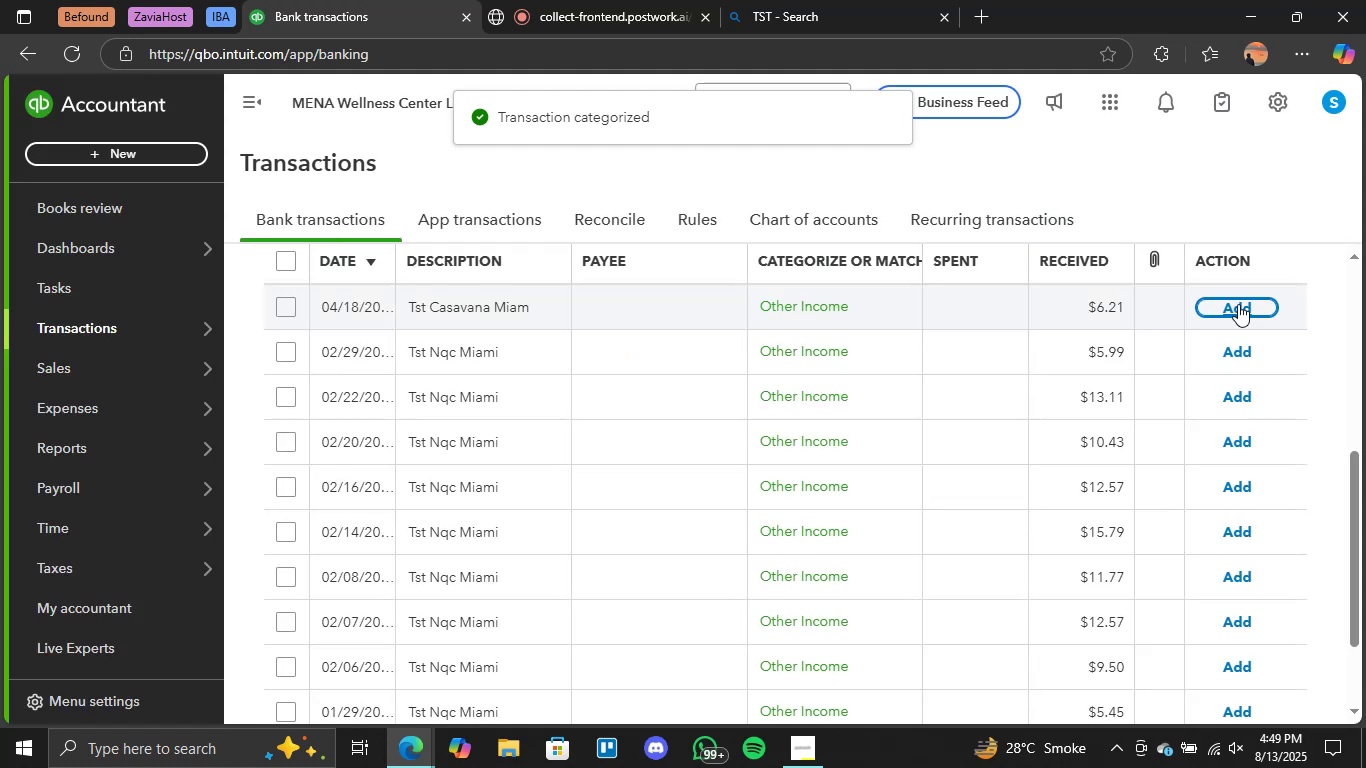 
triple_click([1238, 304])
 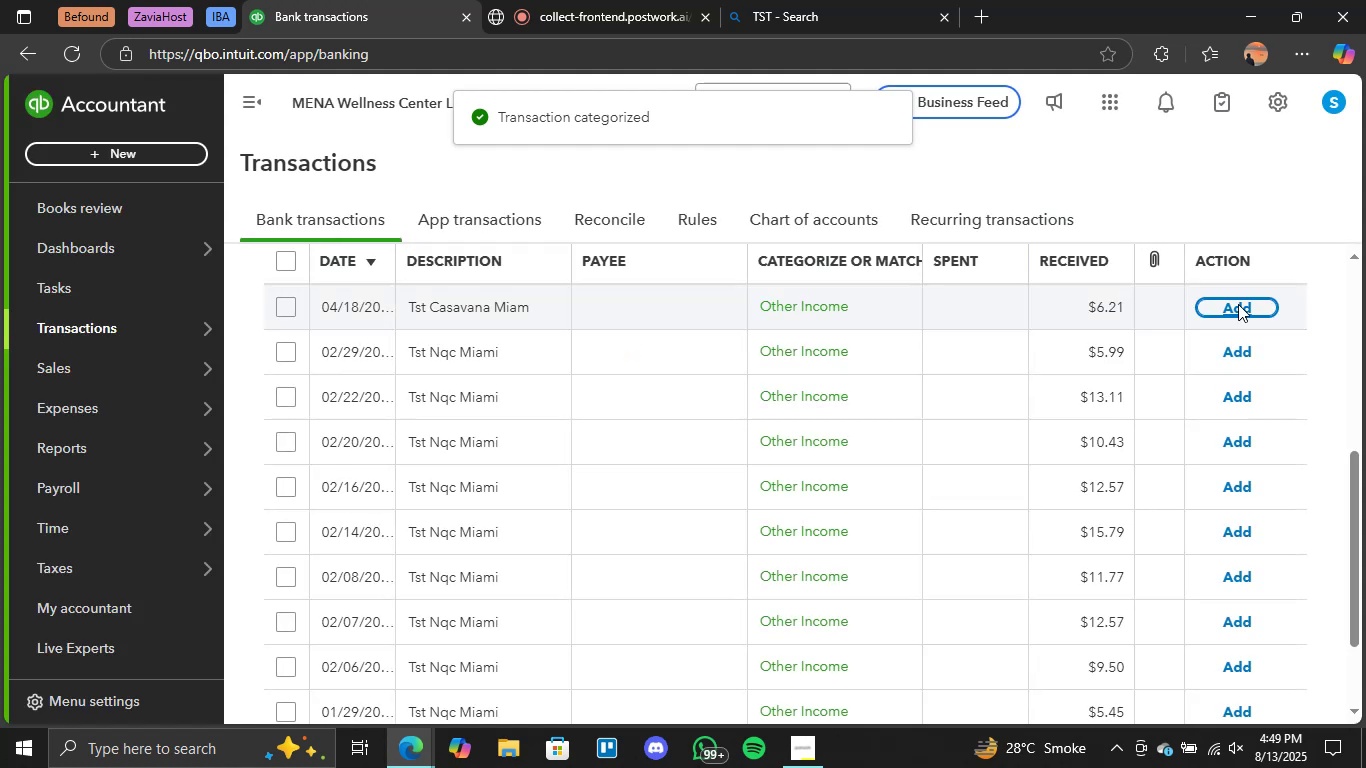 
triple_click([1238, 304])
 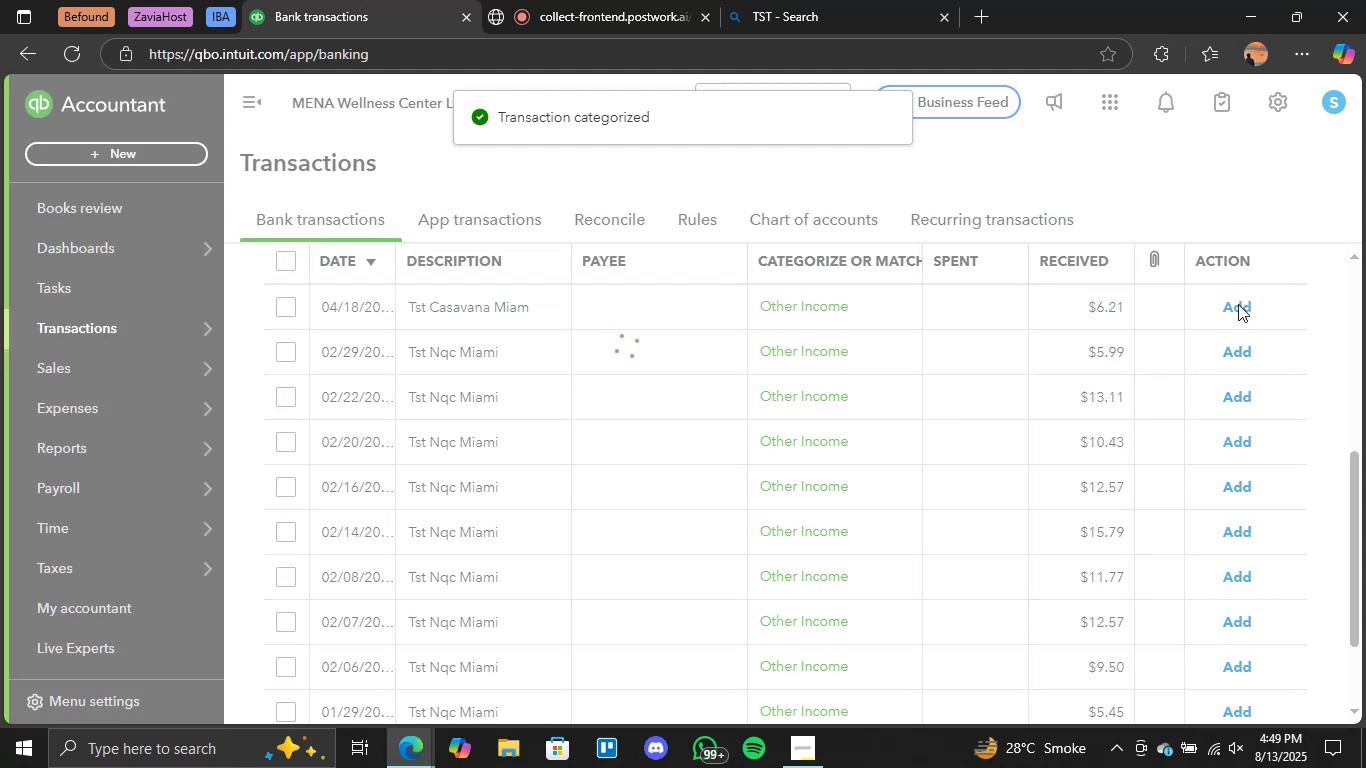 
triple_click([1238, 304])
 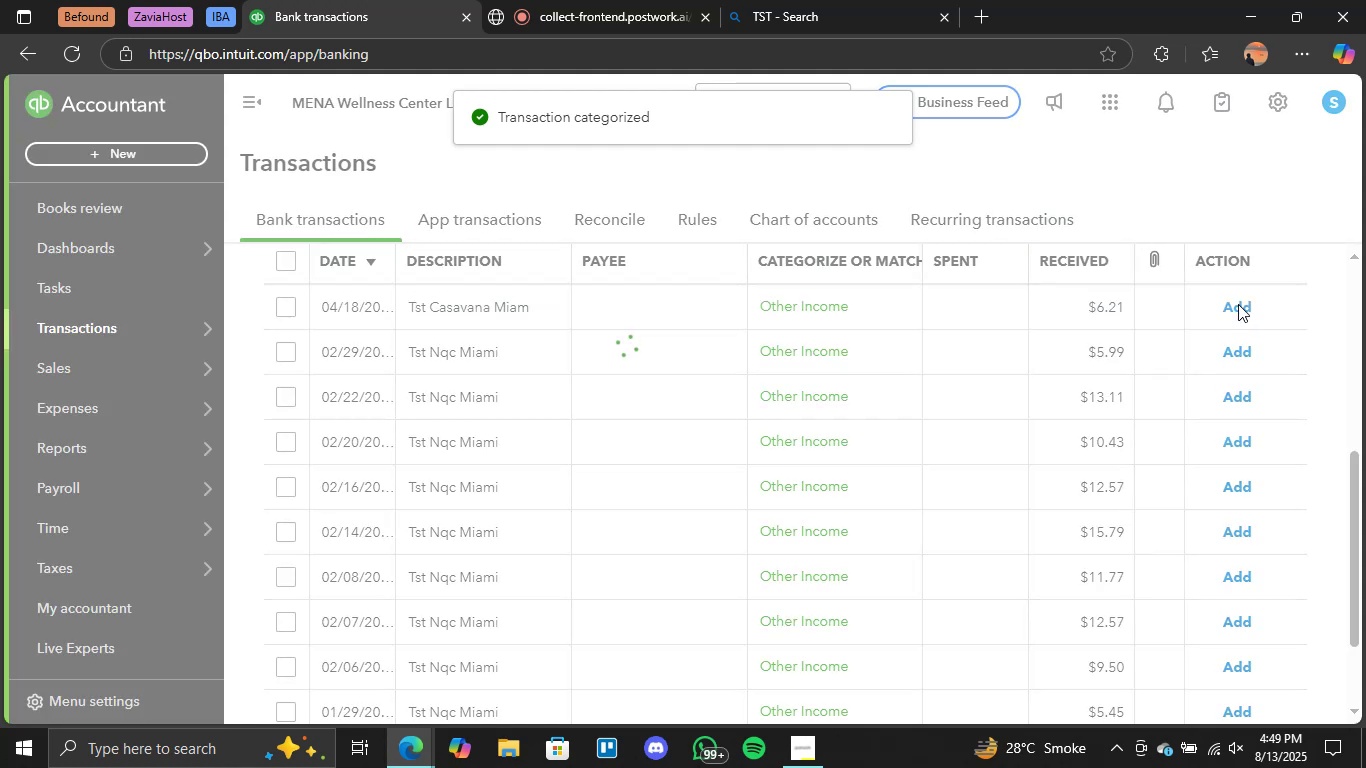 
triple_click([1238, 304])
 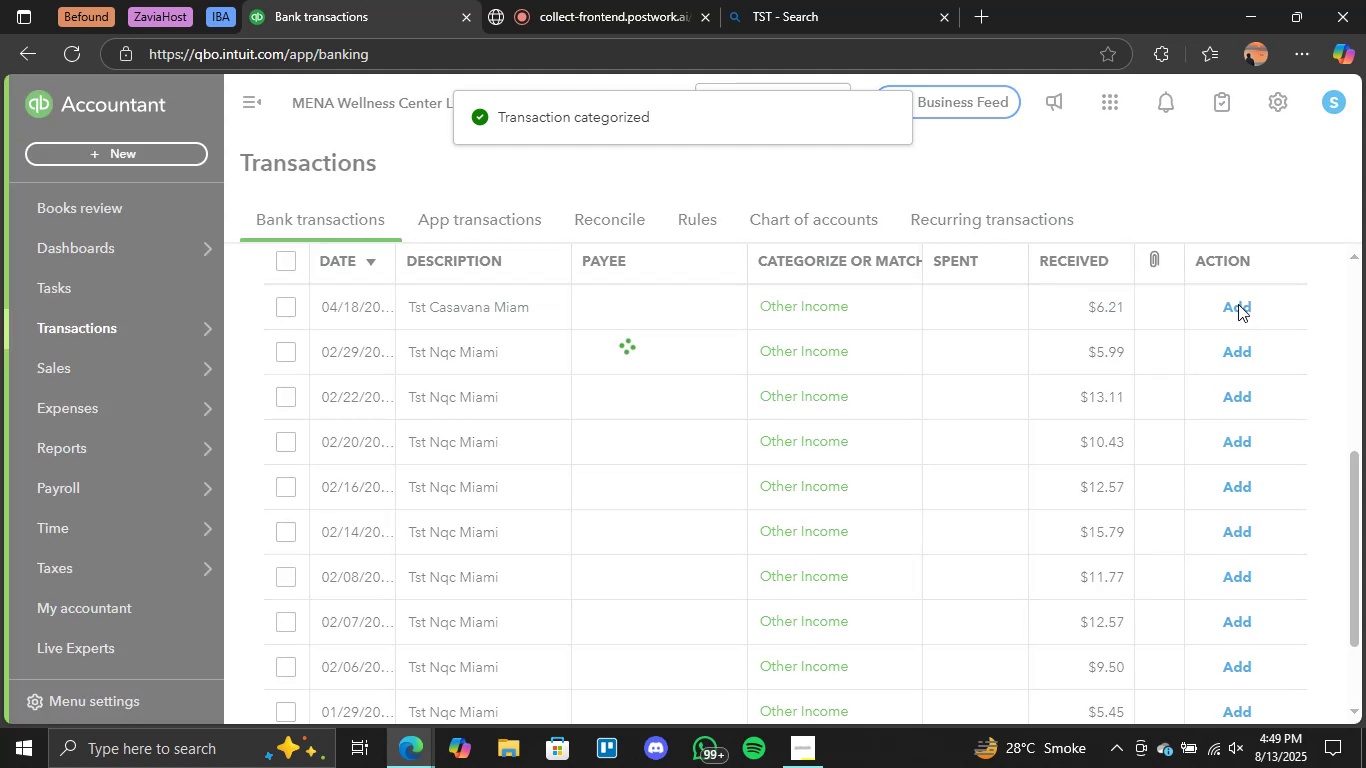 
triple_click([1238, 304])
 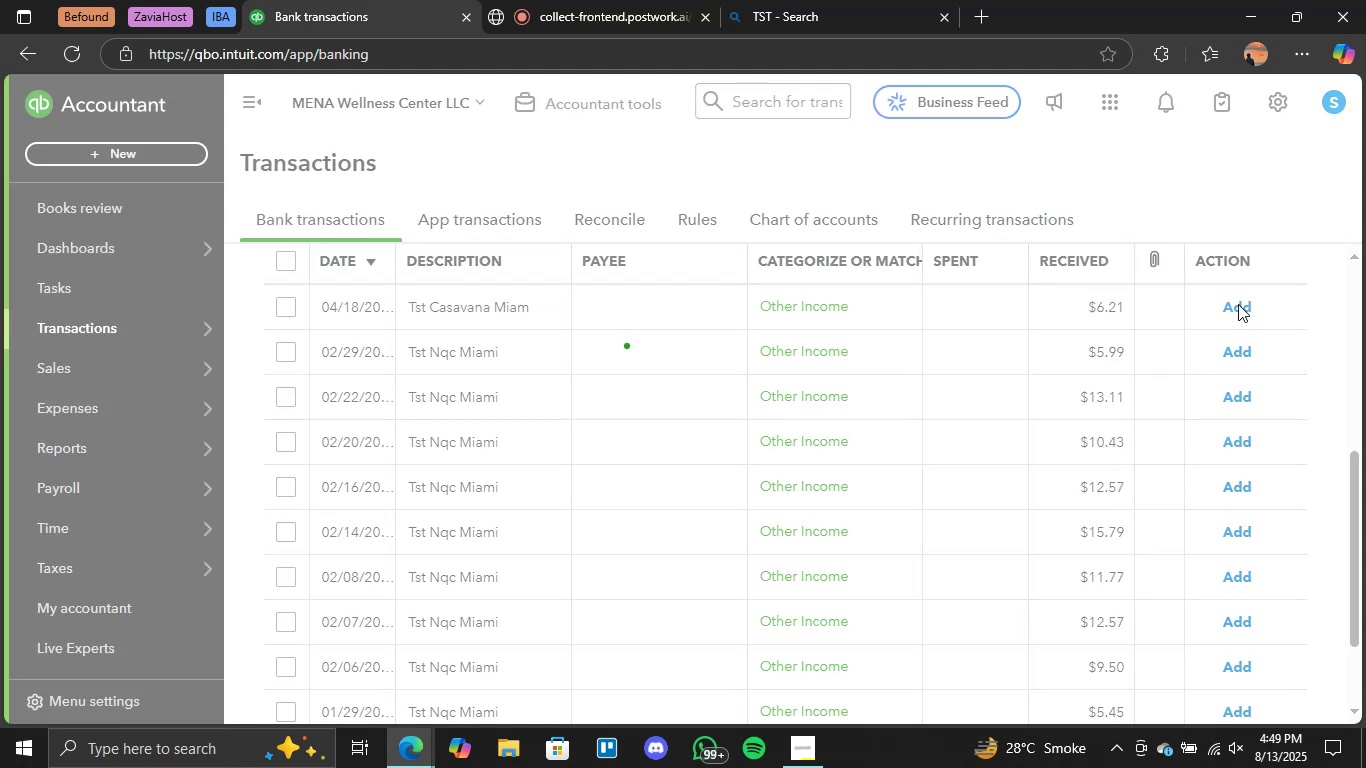 
triple_click([1238, 304])
 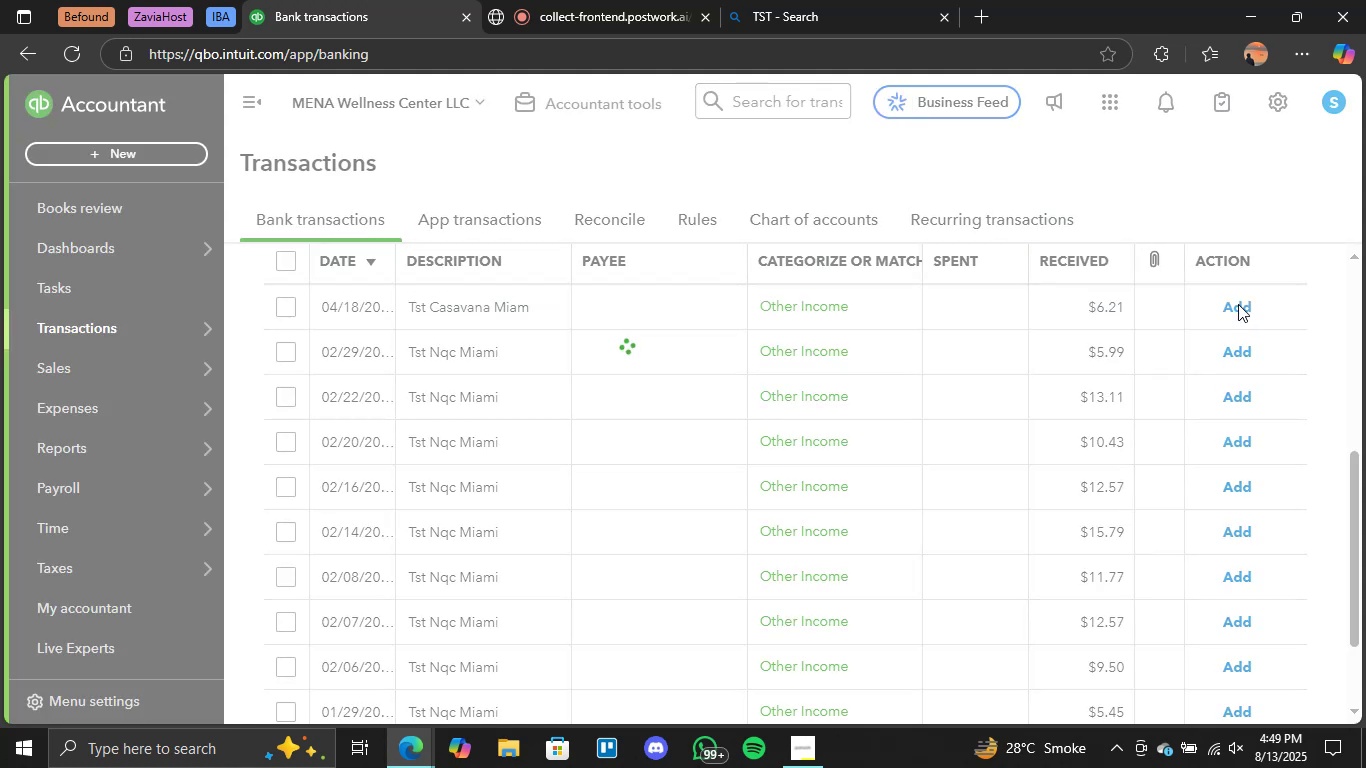 
triple_click([1238, 304])
 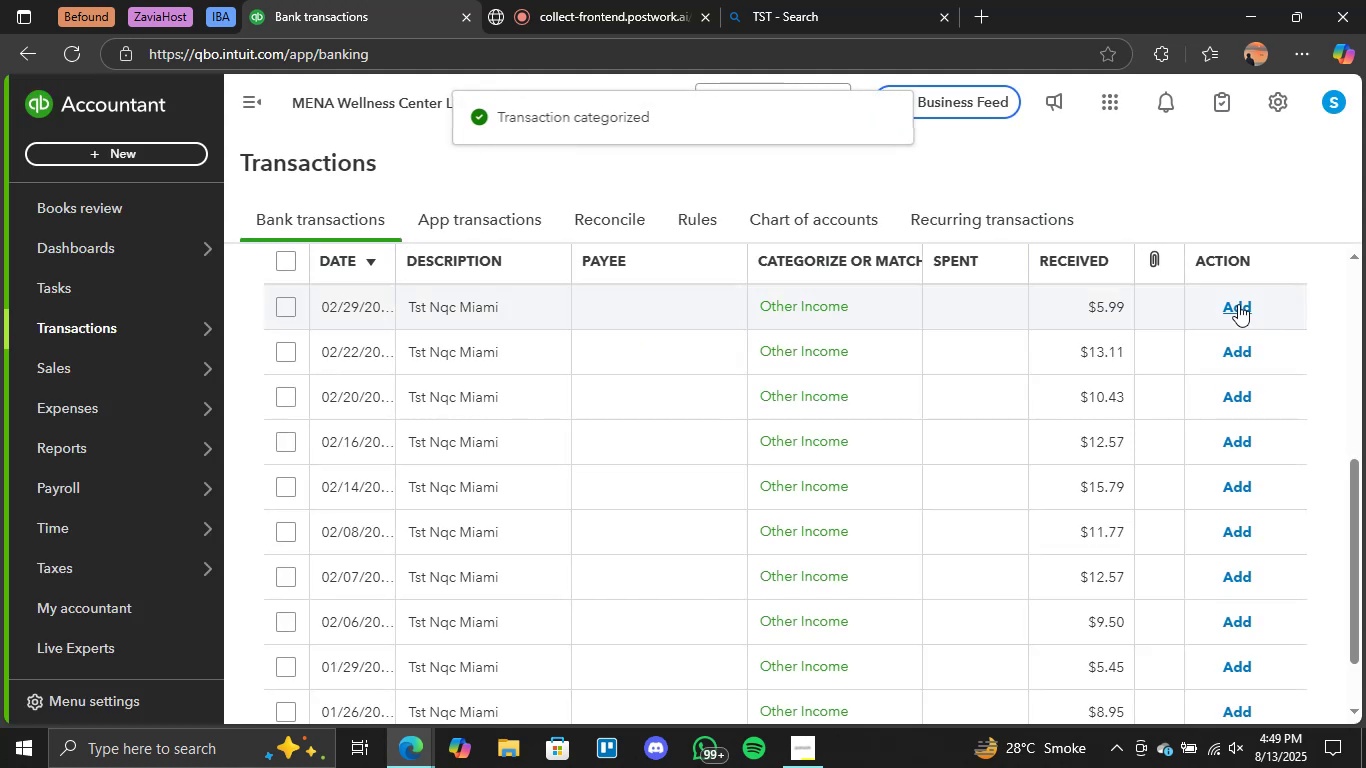 
double_click([1238, 304])
 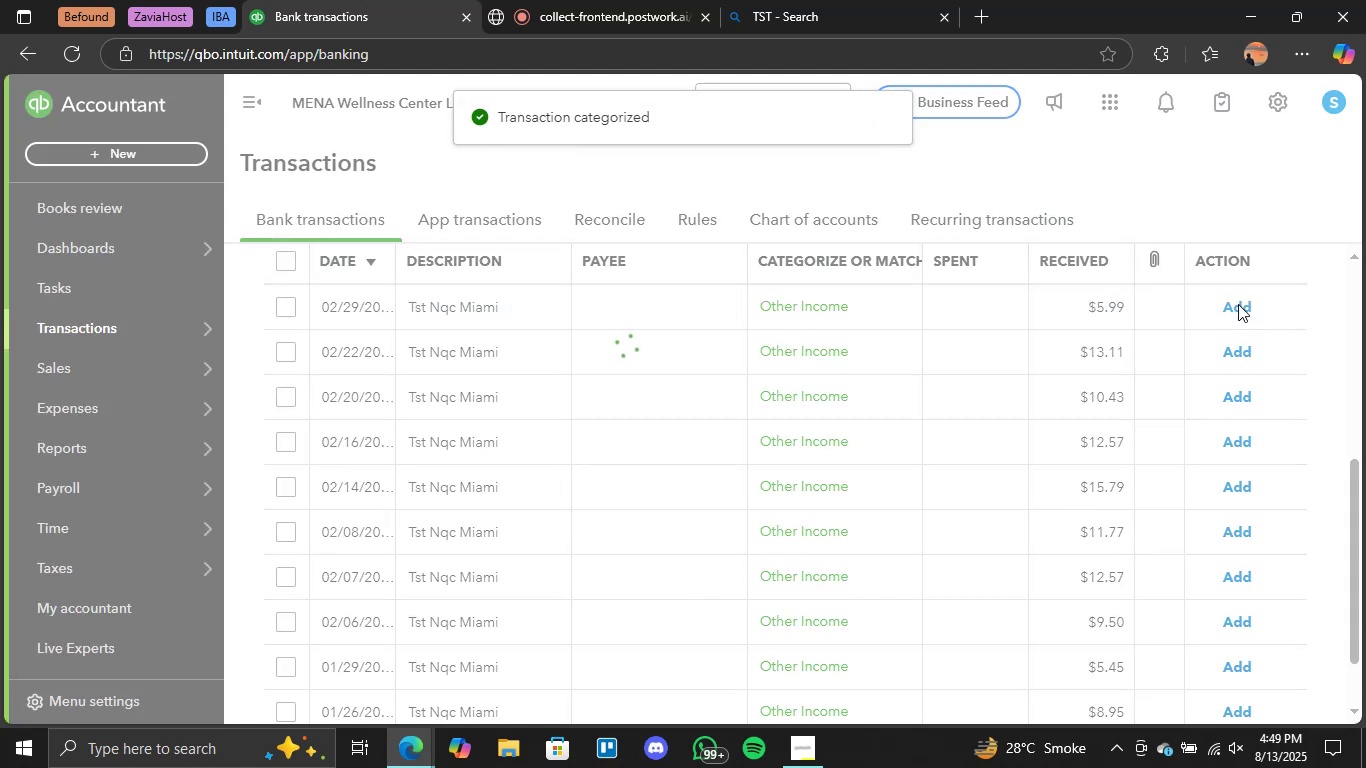 
triple_click([1238, 304])
 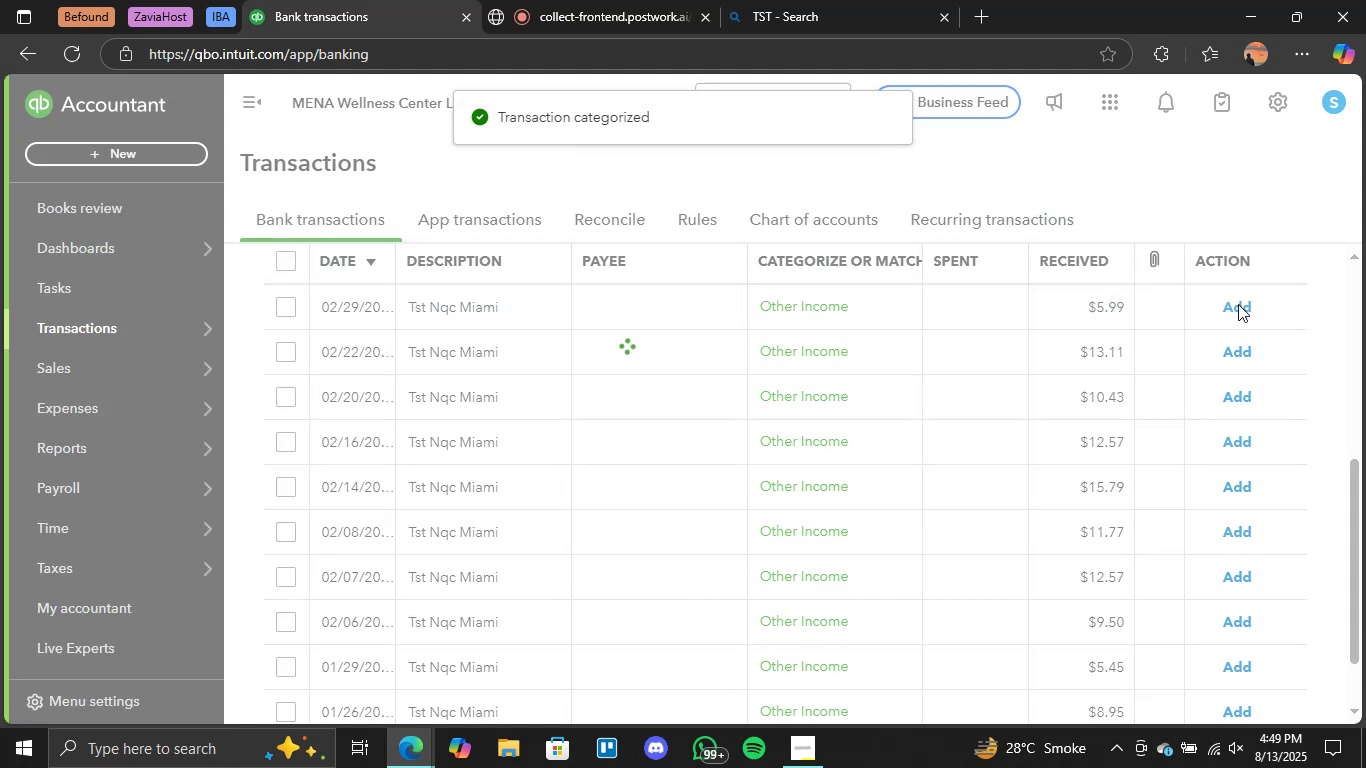 
triple_click([1238, 304])
 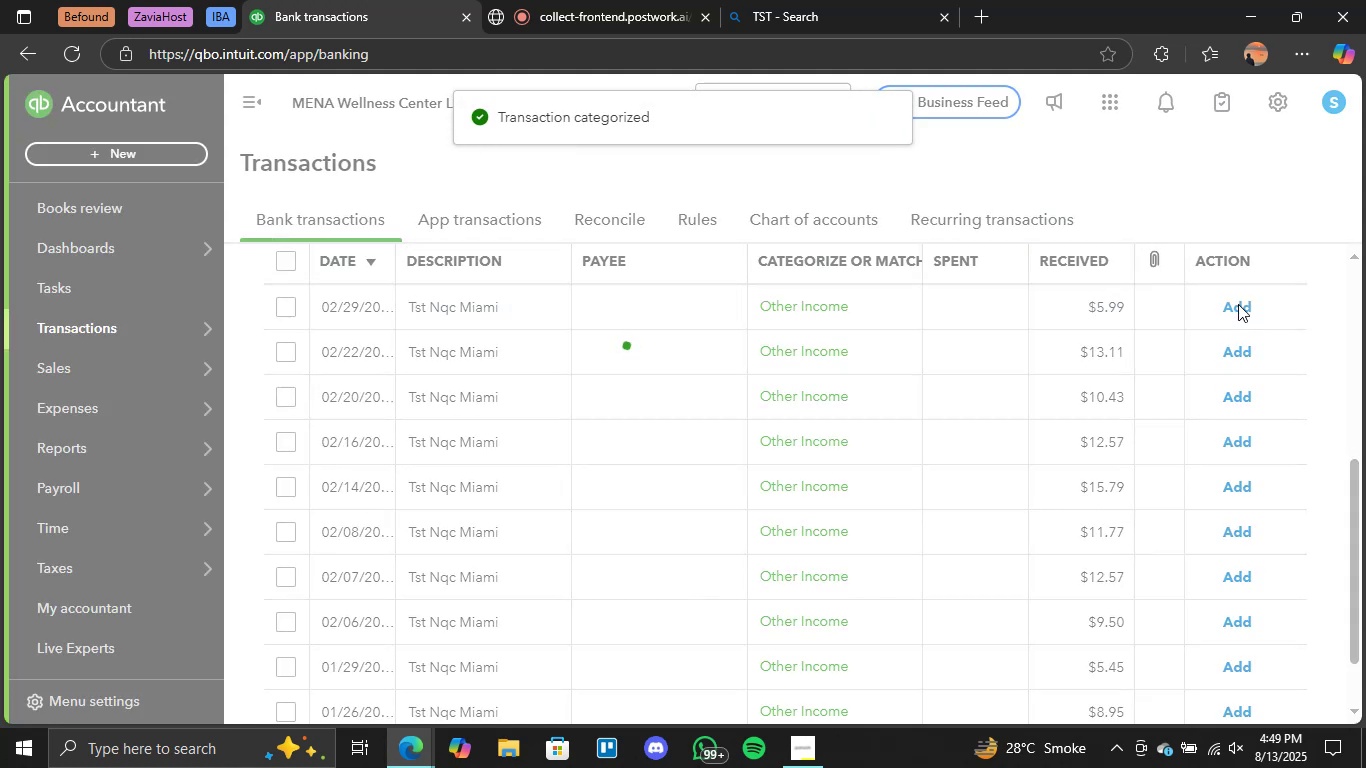 
triple_click([1238, 304])
 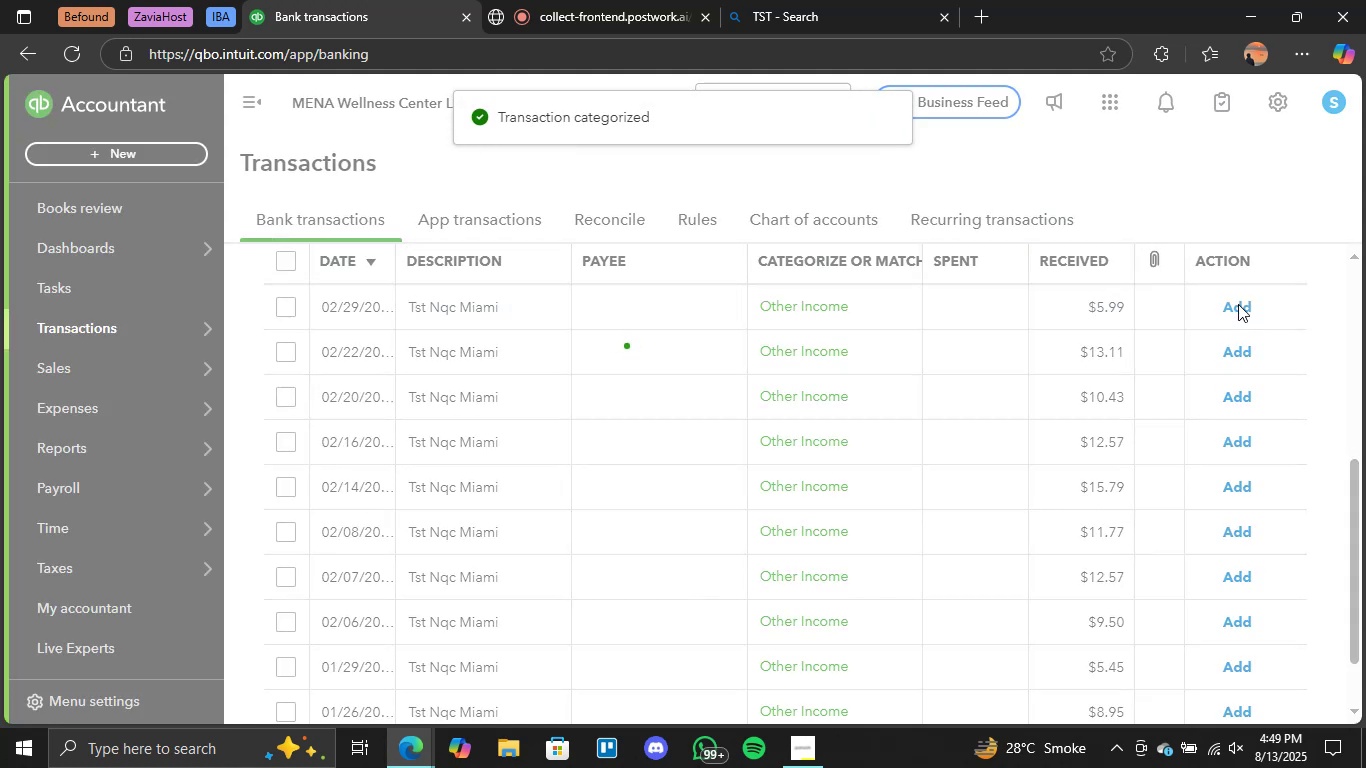 
triple_click([1238, 304])
 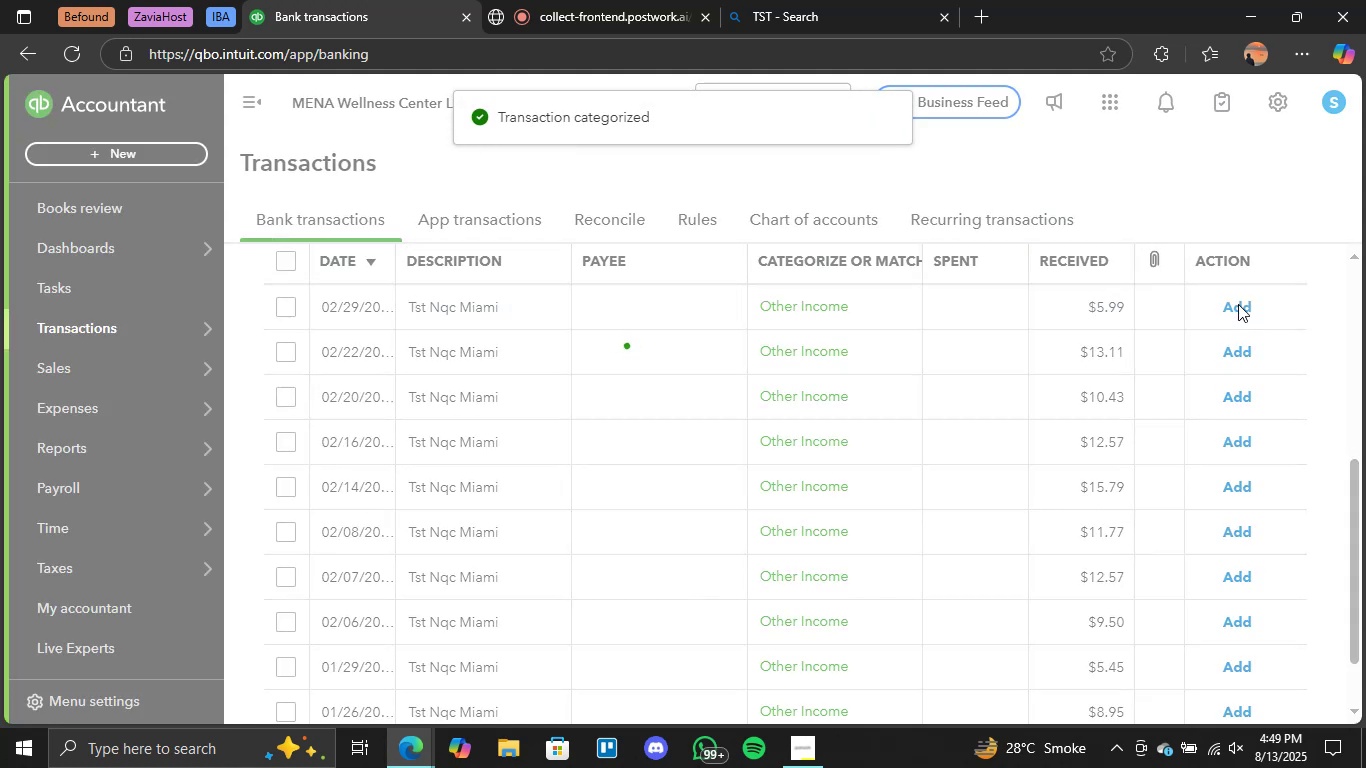 
triple_click([1238, 304])
 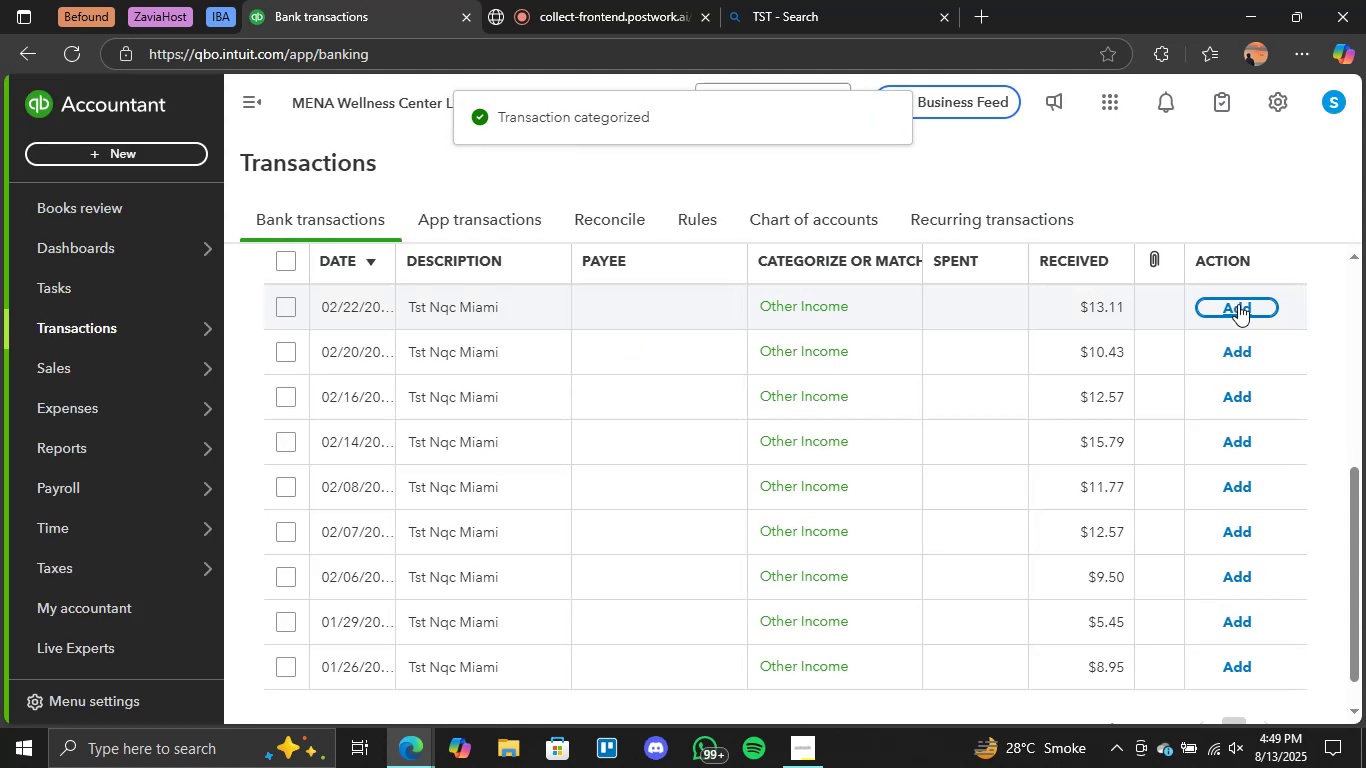 
triple_click([1238, 304])
 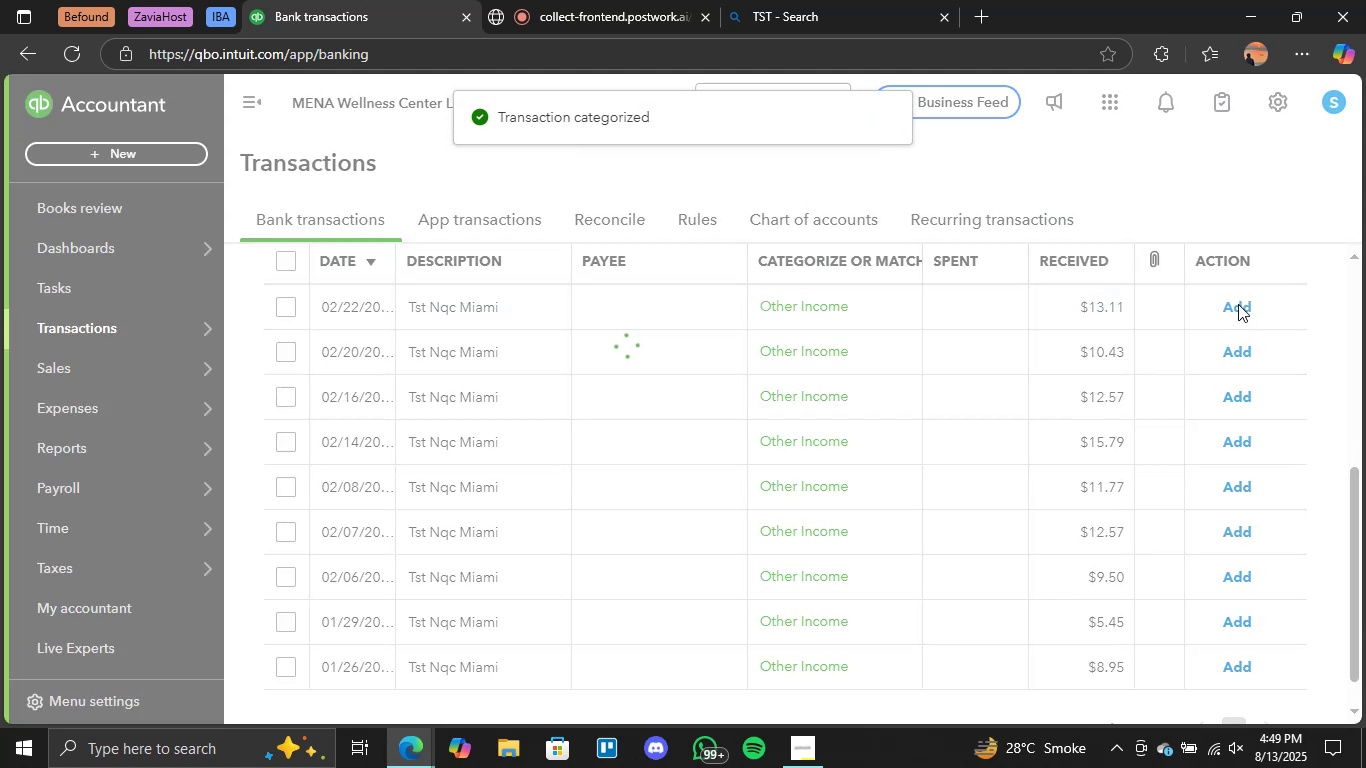 
triple_click([1238, 304])
 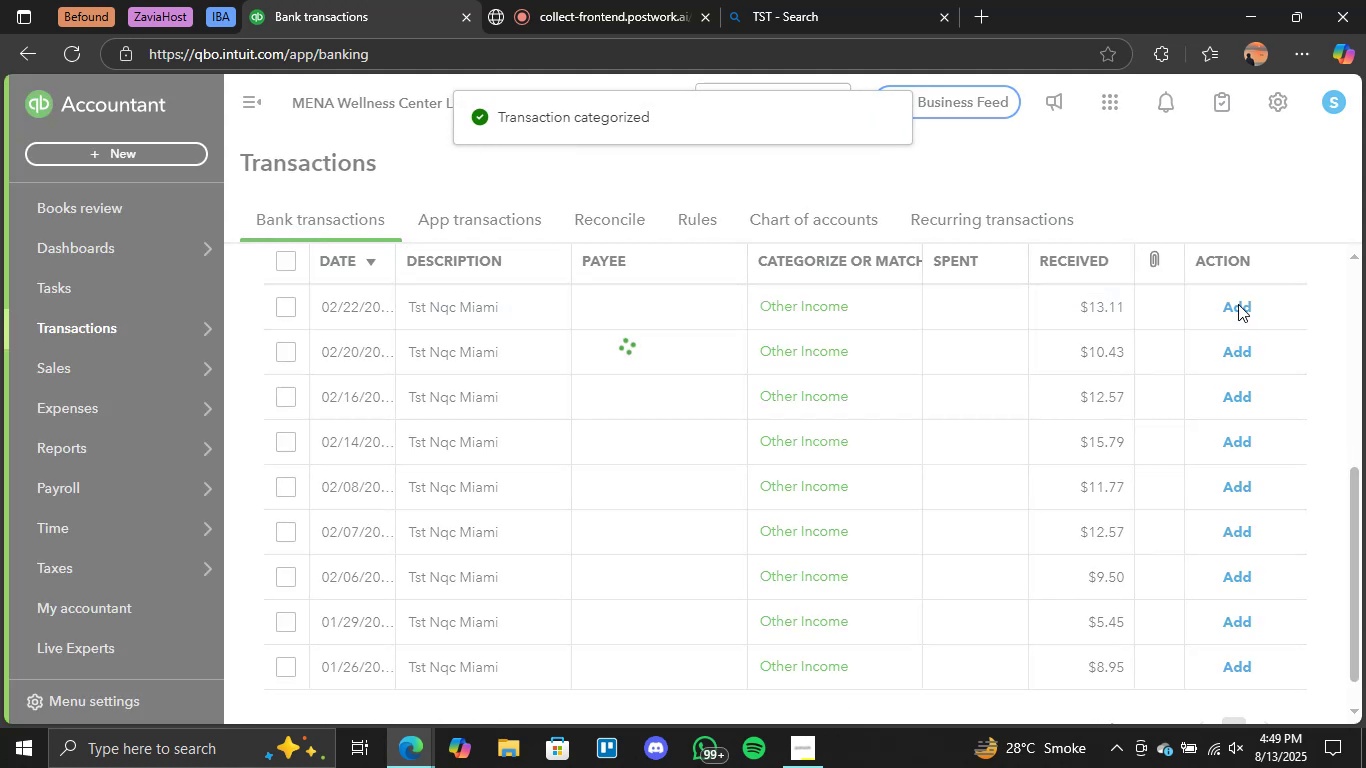 
triple_click([1238, 304])
 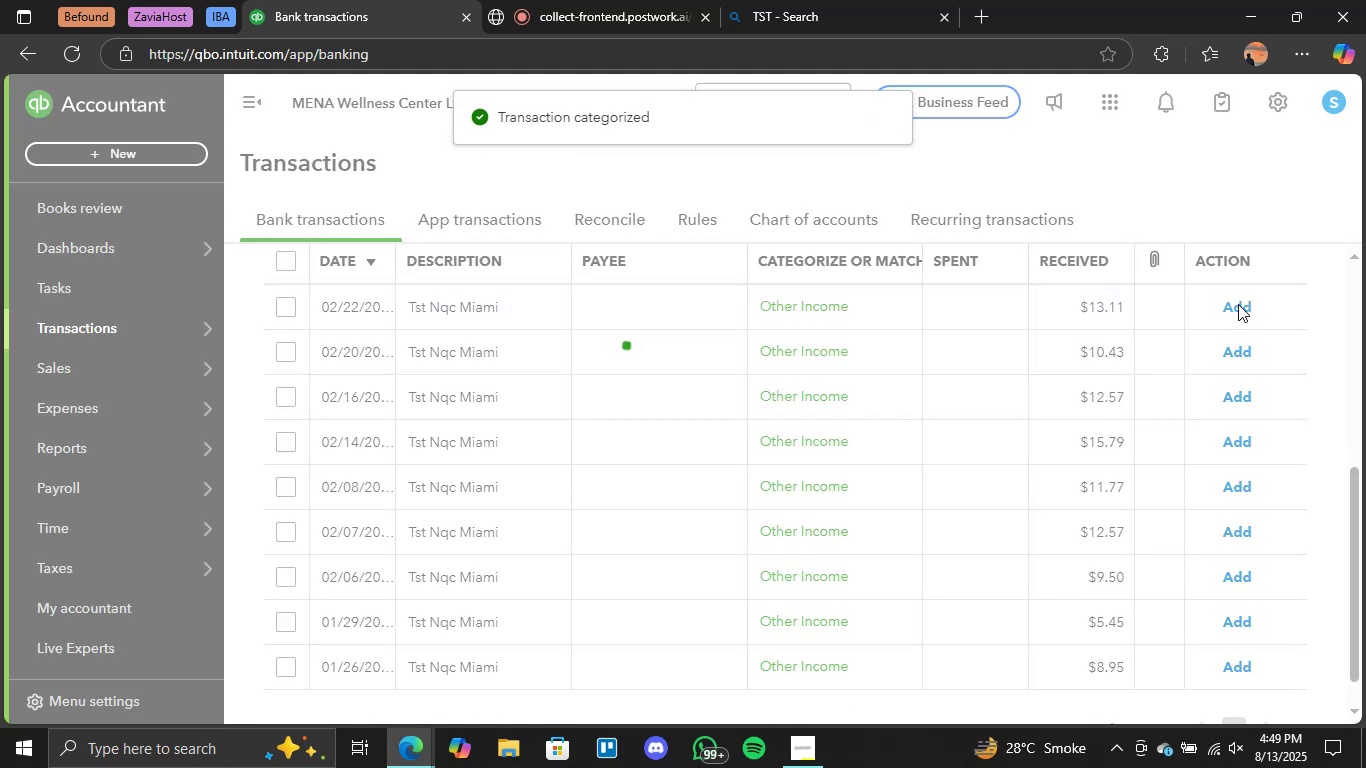 
triple_click([1238, 304])
 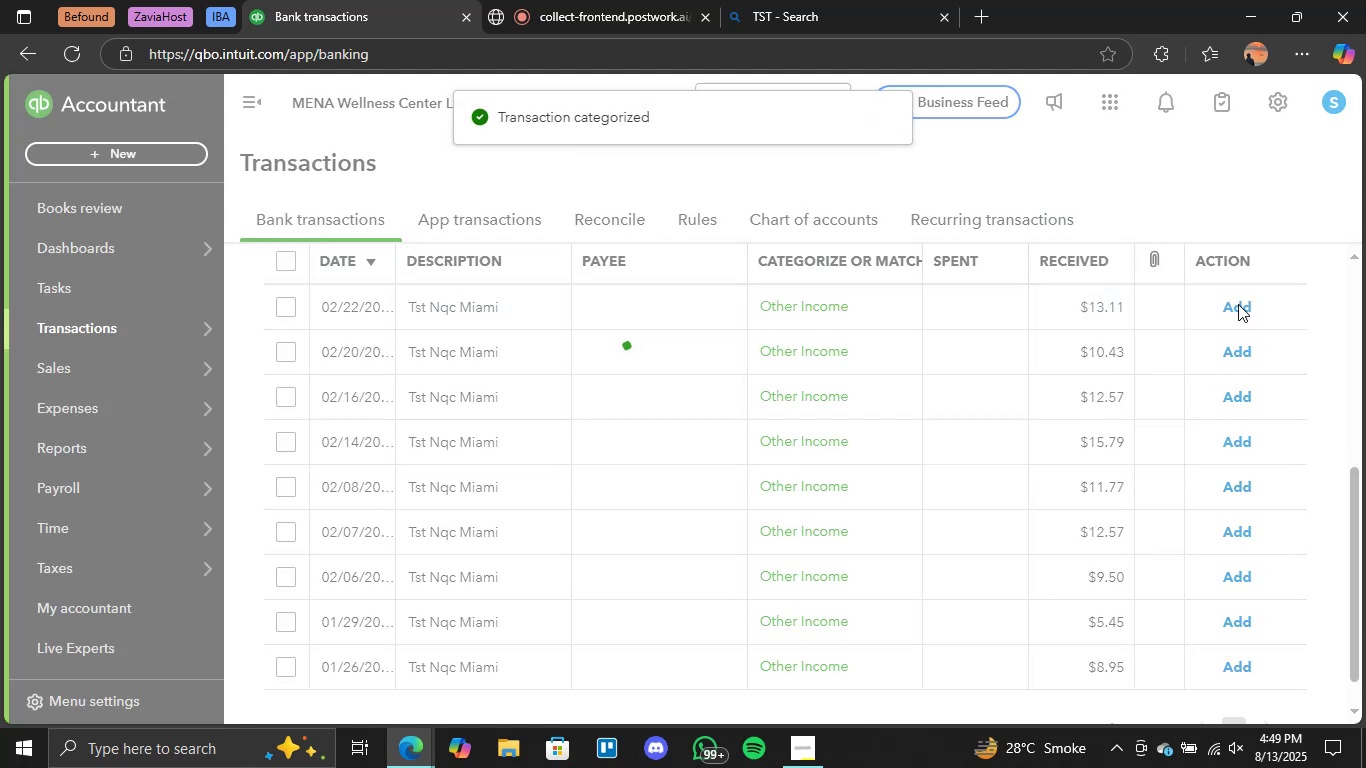 
triple_click([1238, 304])
 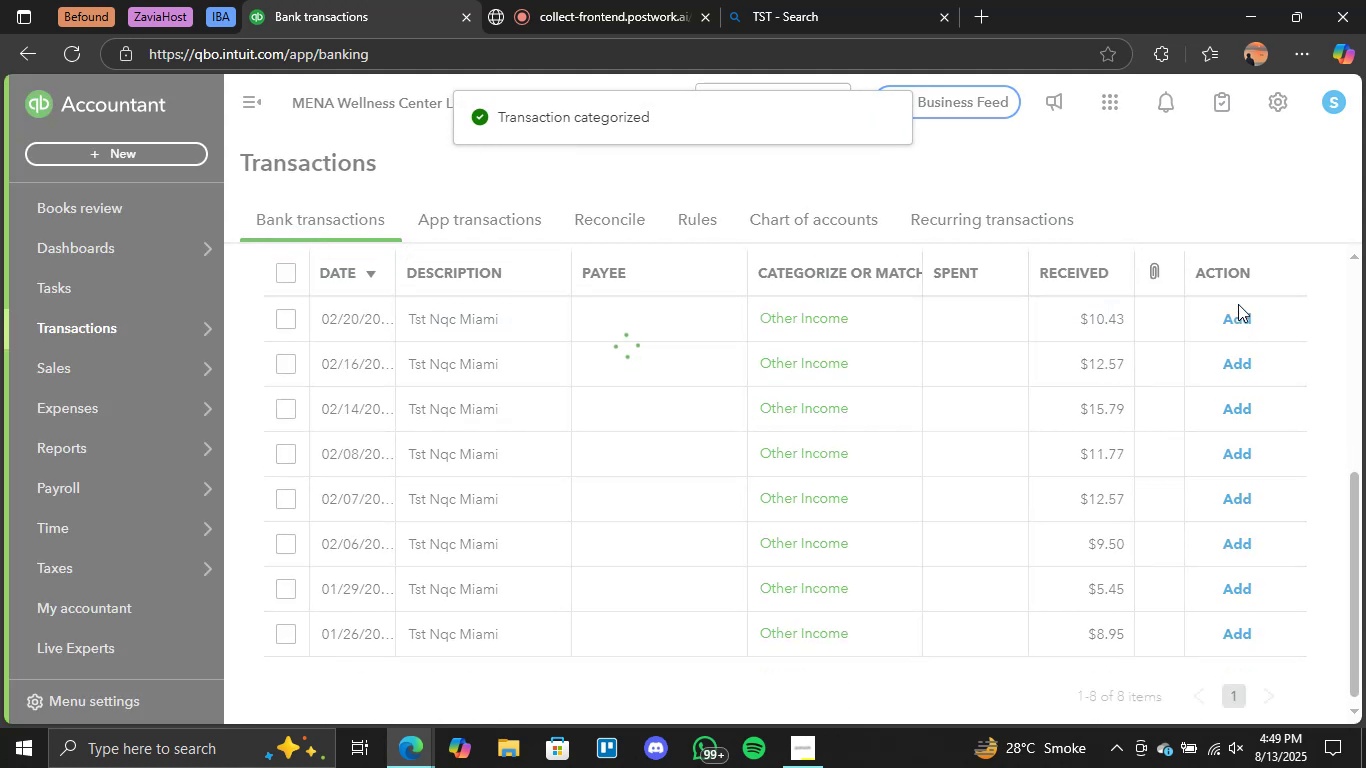 
triple_click([1238, 304])
 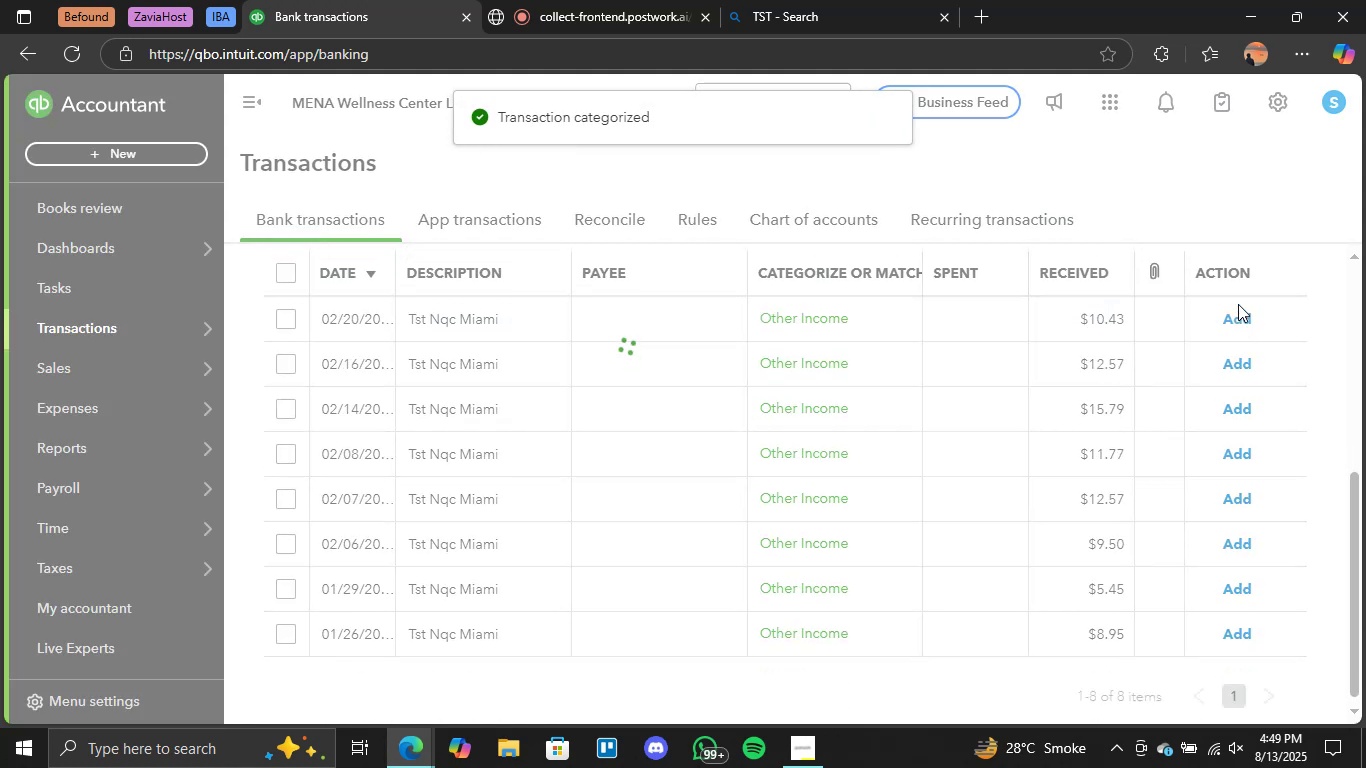 
triple_click([1238, 304])
 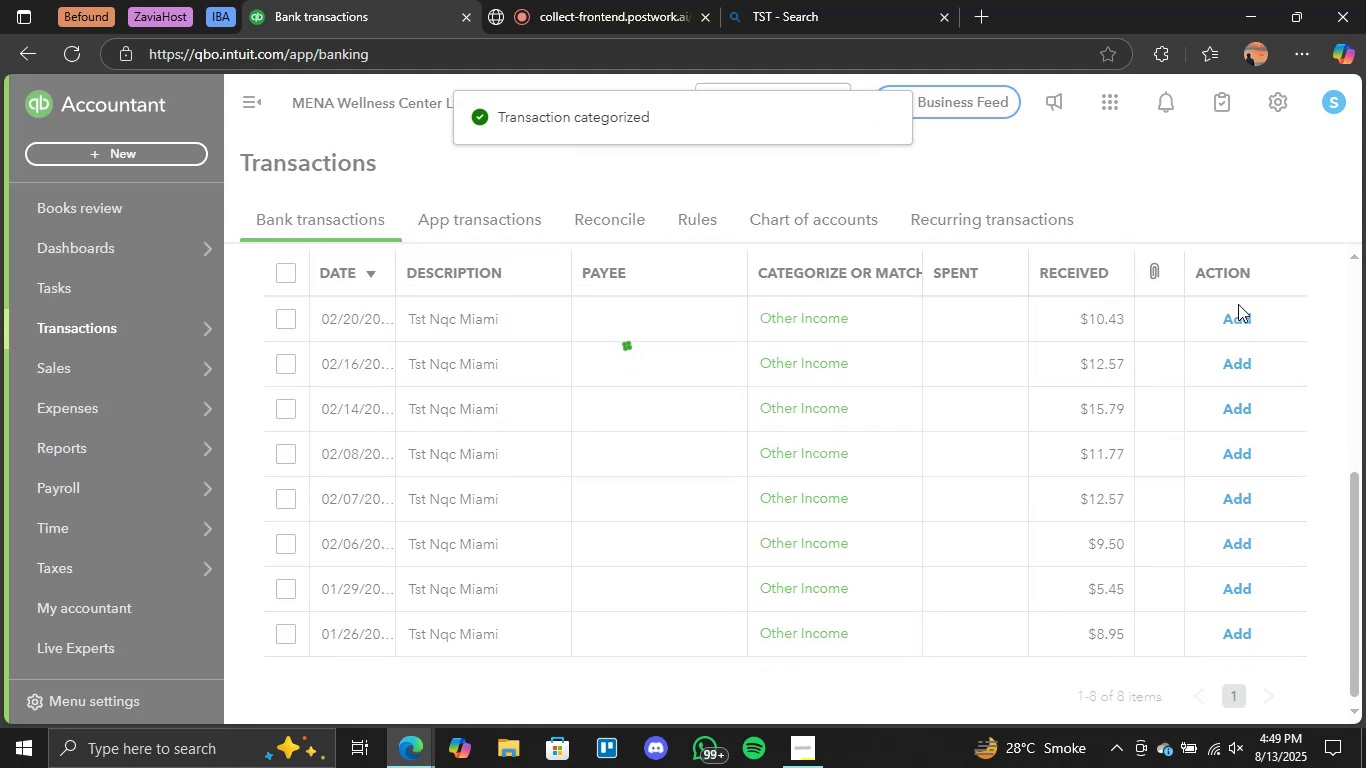 
triple_click([1238, 304])
 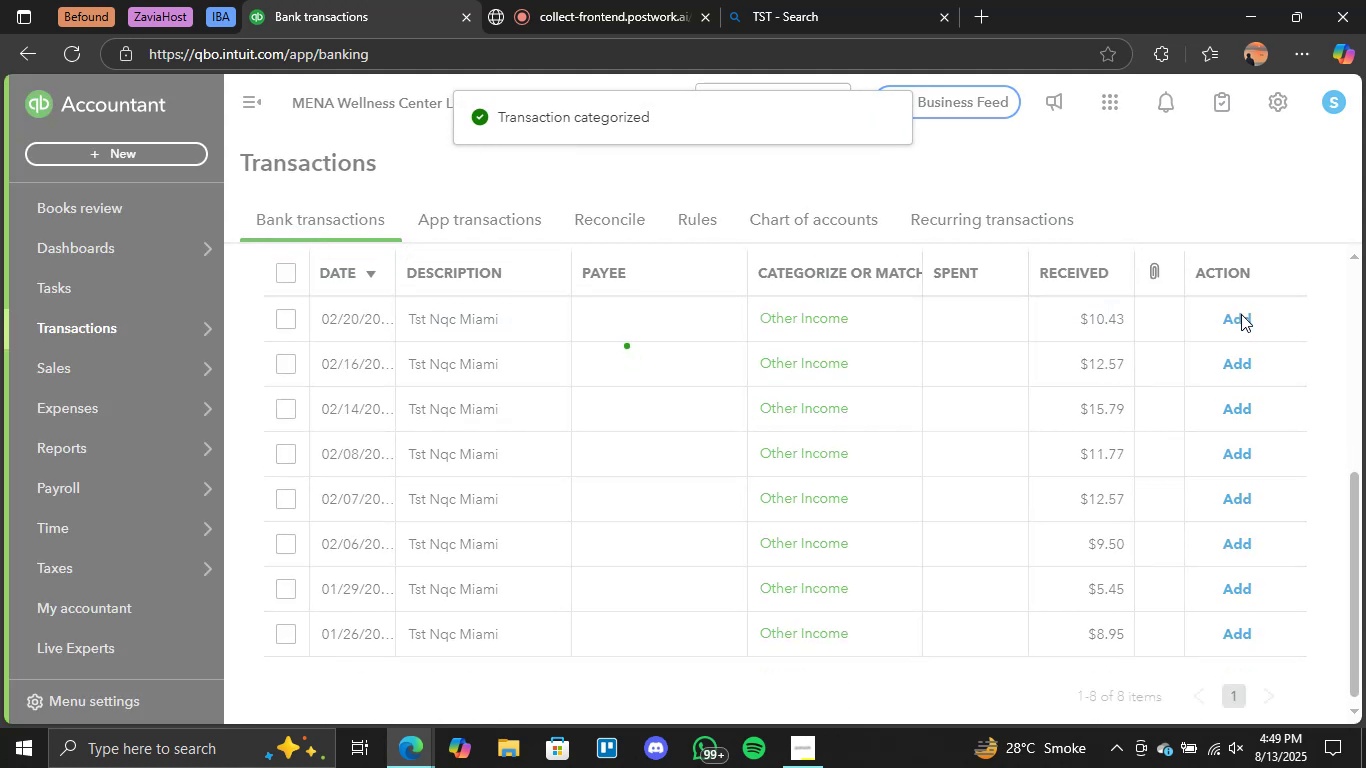 
triple_click([1241, 314])
 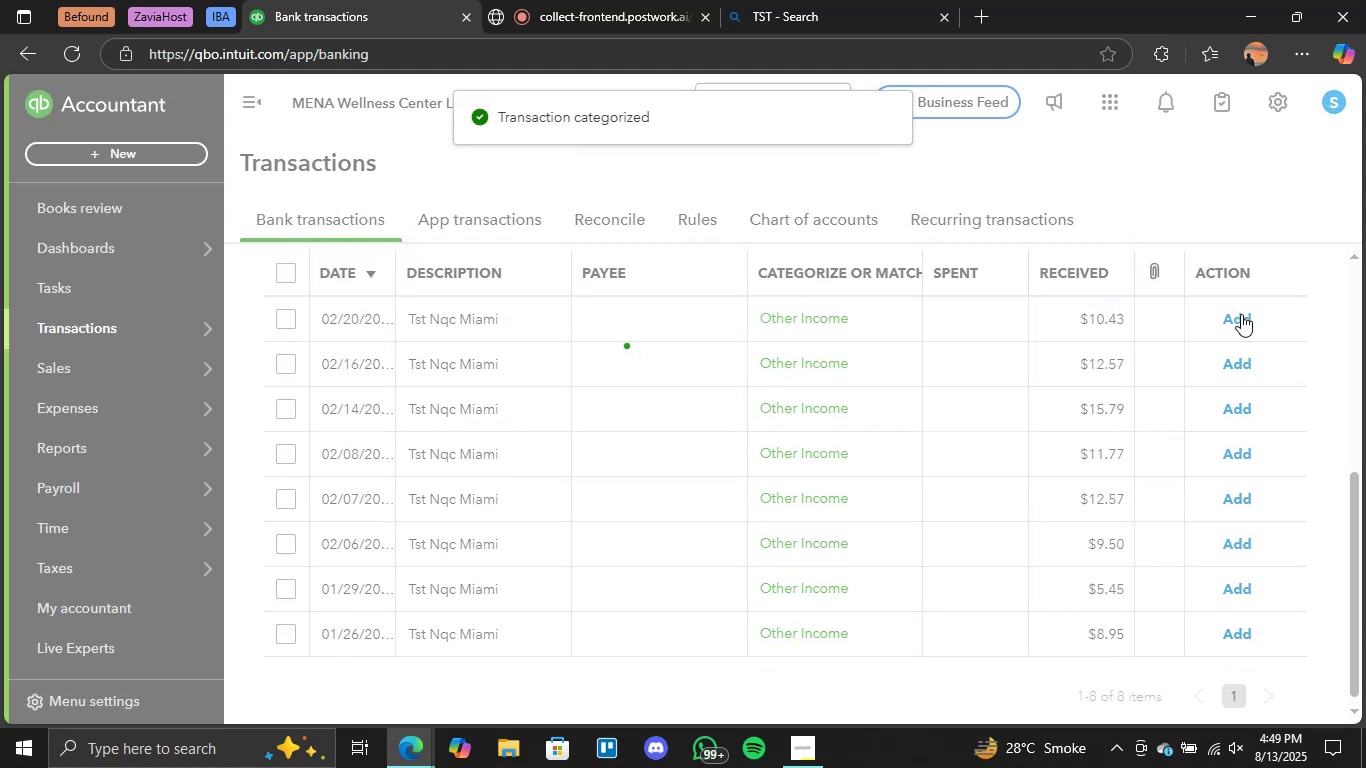 
left_click_drag(start_coordinate=[1241, 314], to_coordinate=[1243, 319])
 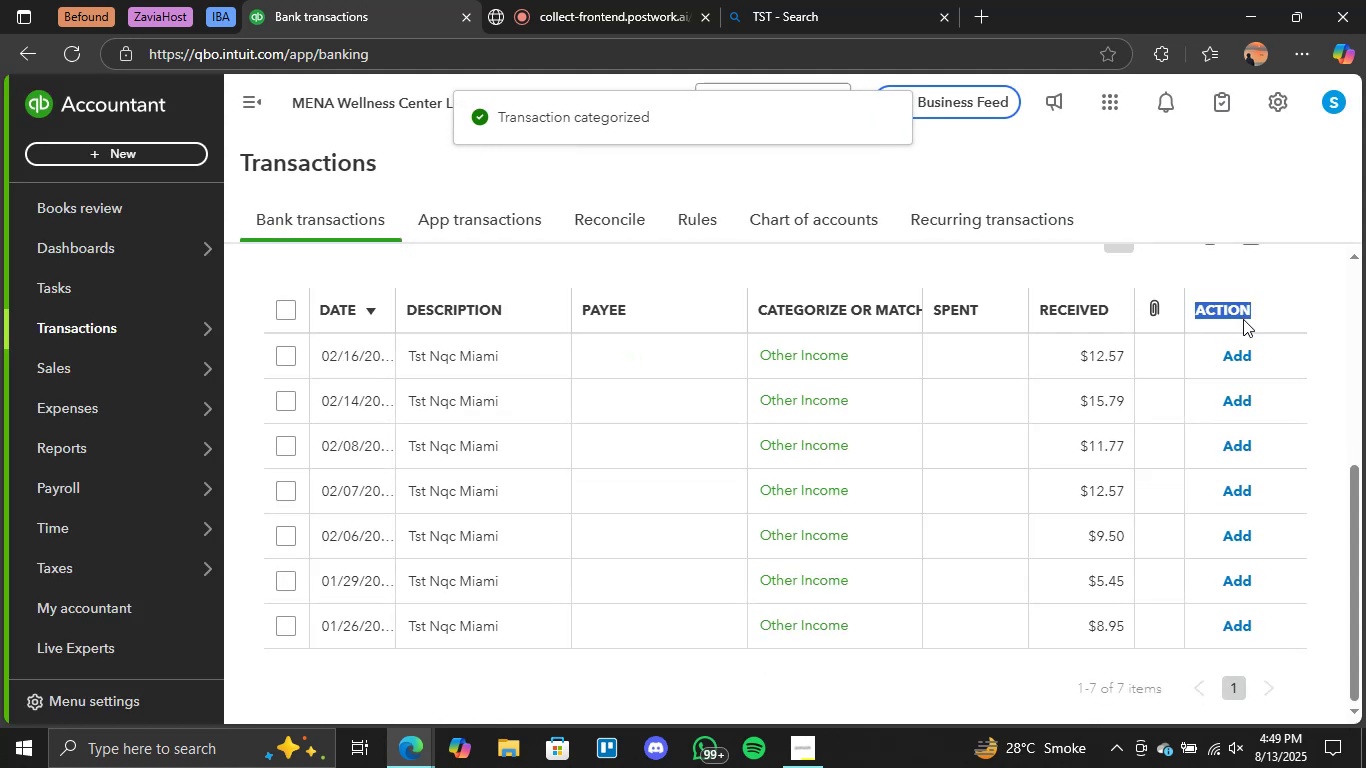 
left_click_drag(start_coordinate=[1243, 319], to_coordinate=[1243, 324])
 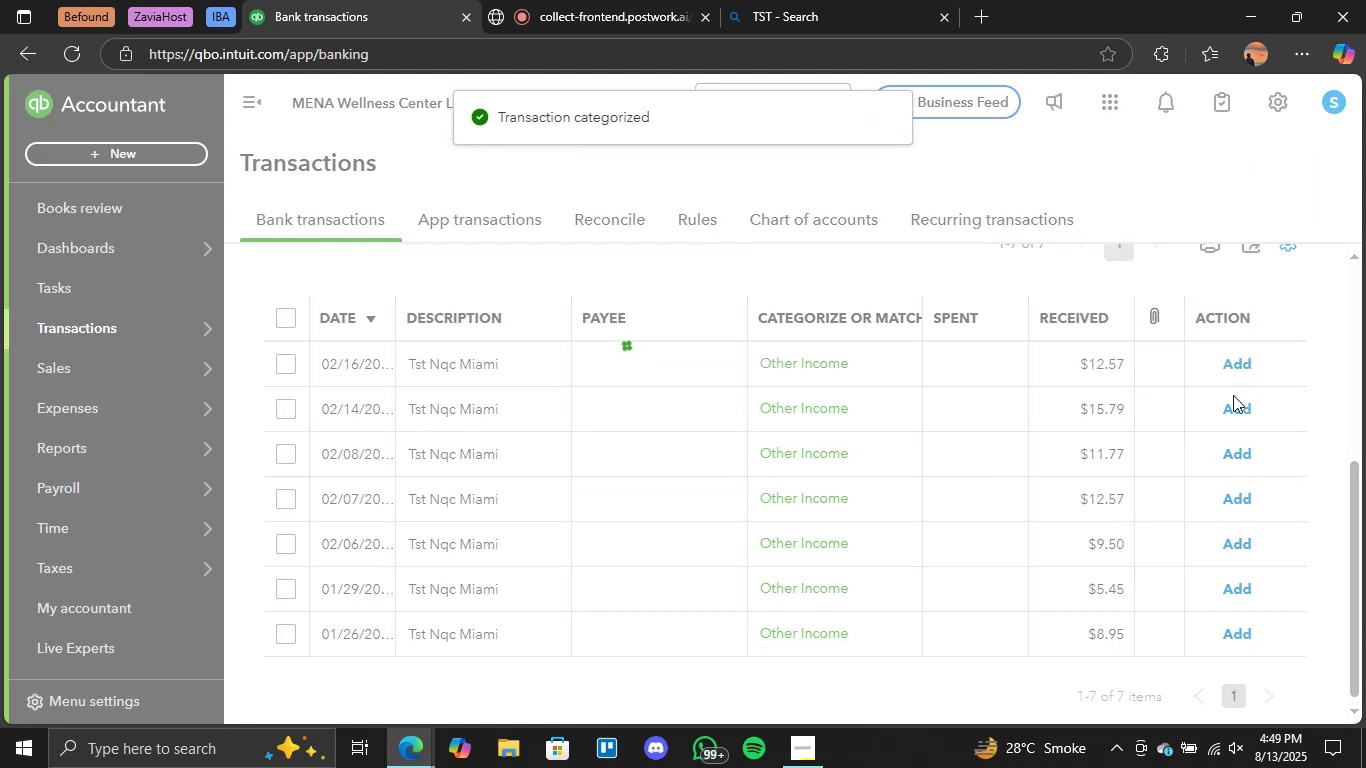 
triple_click([1234, 405])
 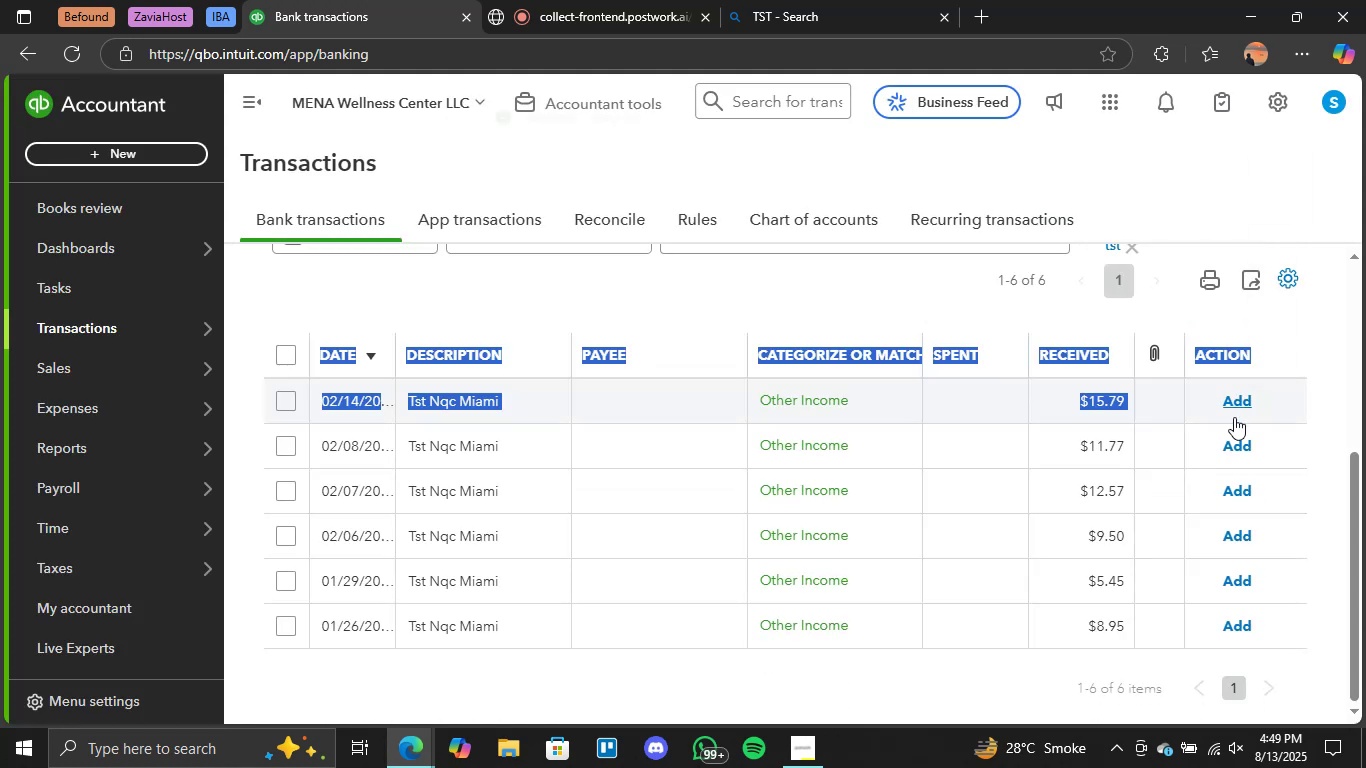 
left_click_drag(start_coordinate=[1234, 423], to_coordinate=[1233, 450])
 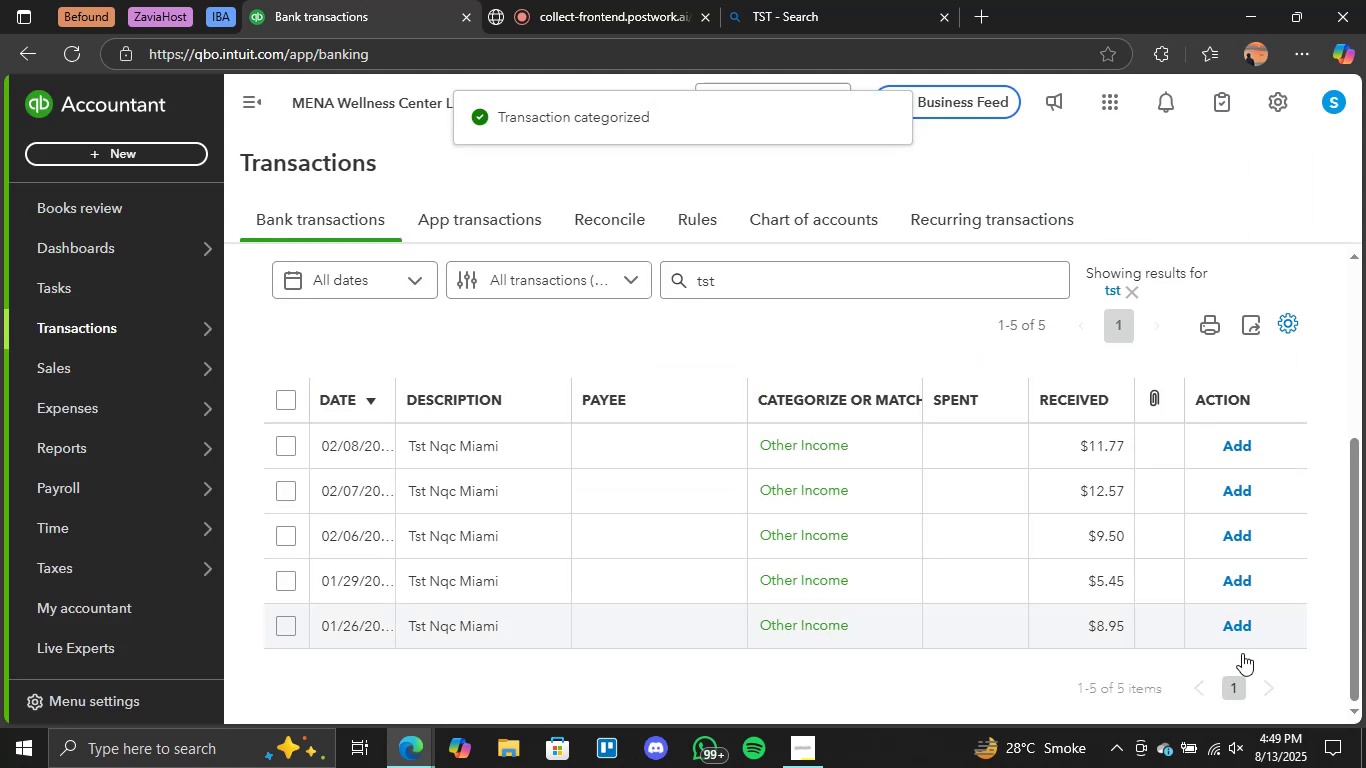 
triple_click([1239, 637])
 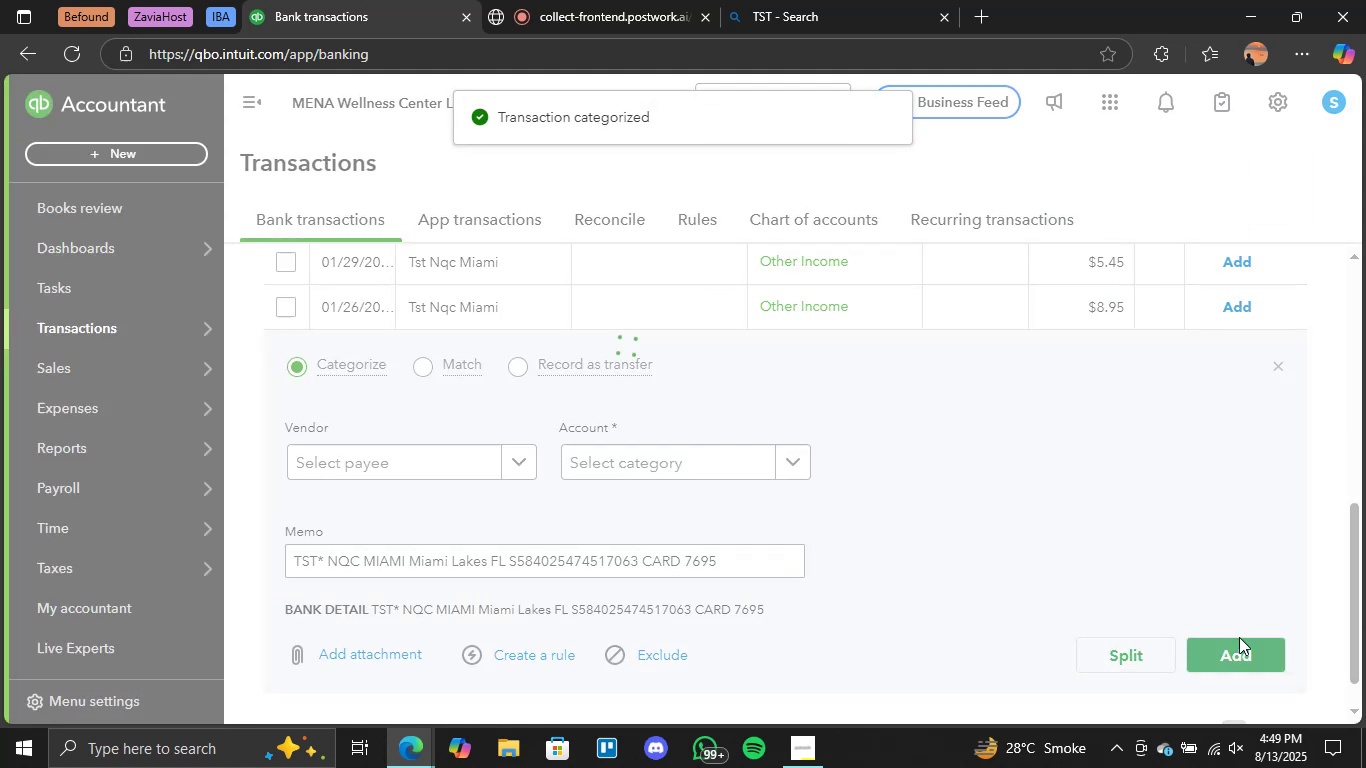 
triple_click([1239, 637])
 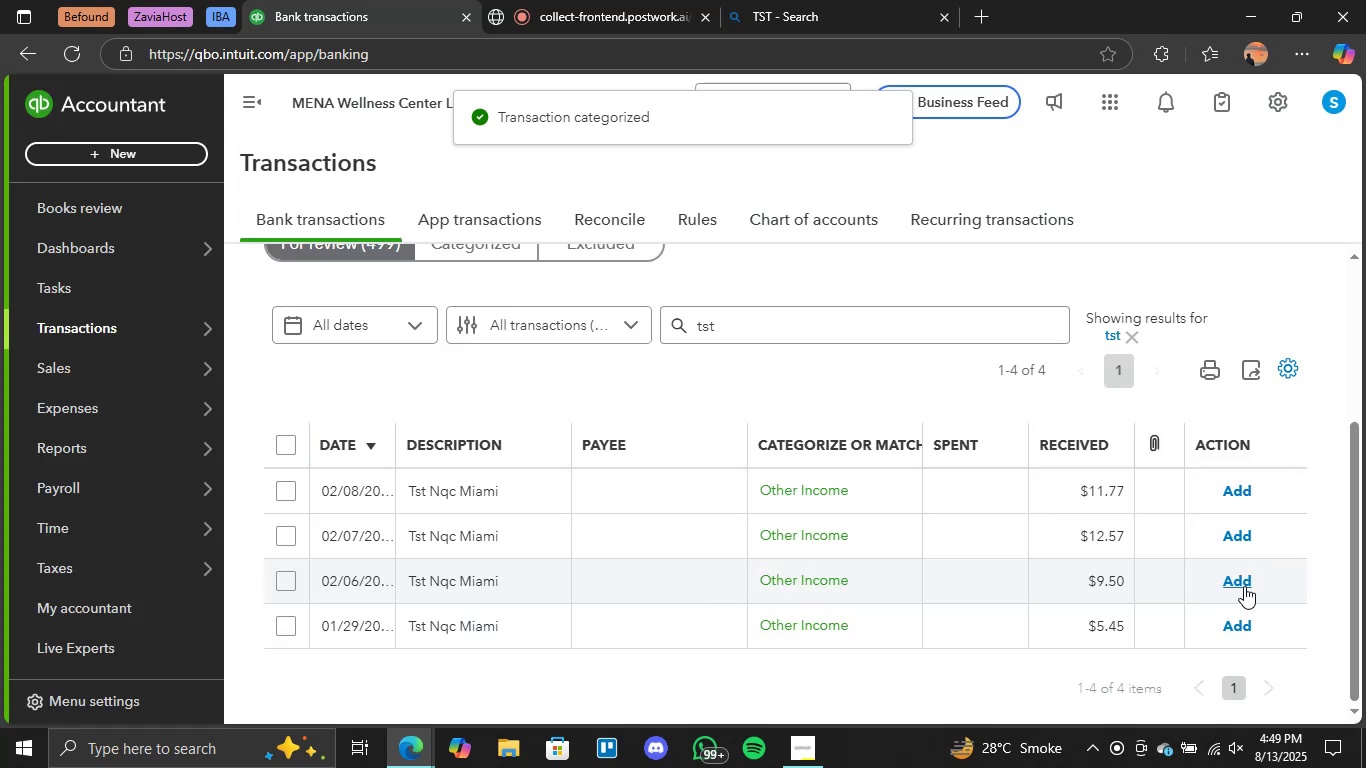 
left_click([1251, 622])
 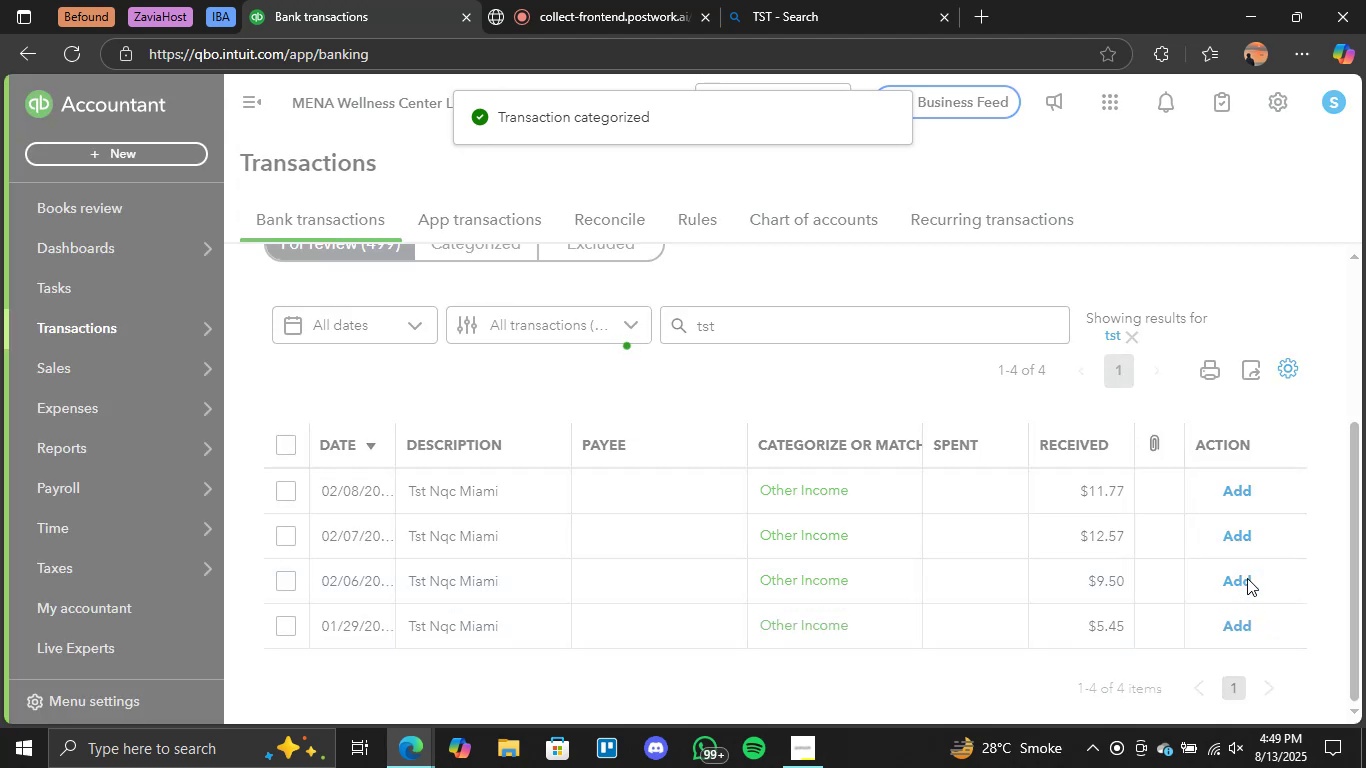 
left_click([1246, 579])
 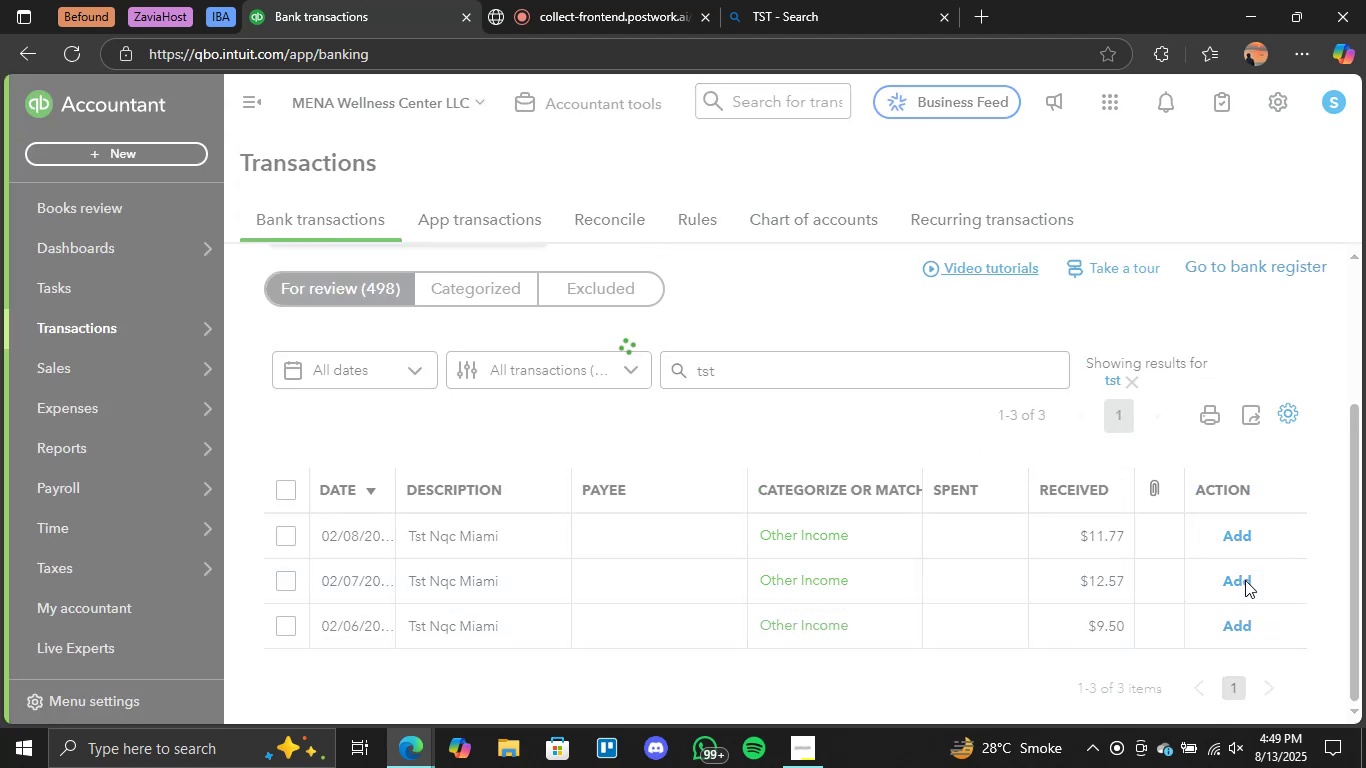 
left_click([1234, 568])
 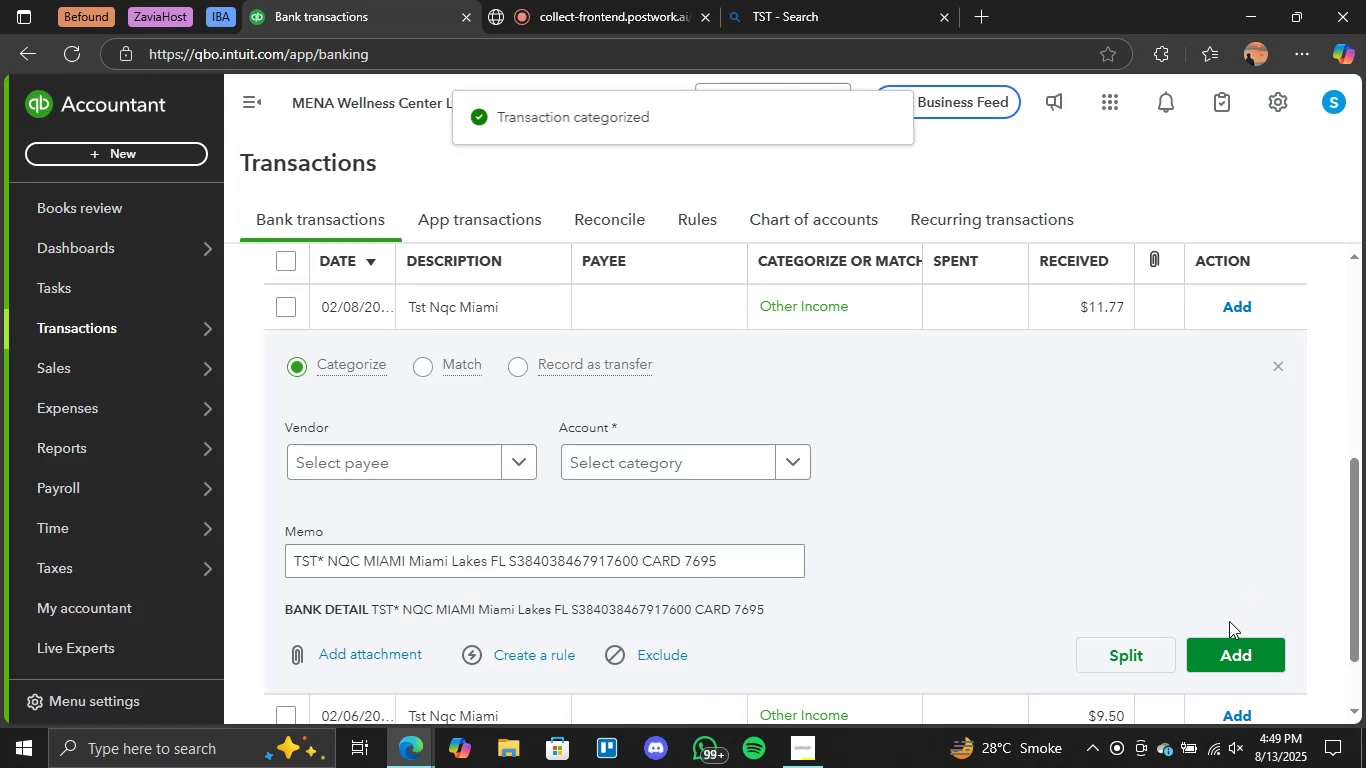 
left_click([1252, 636])
 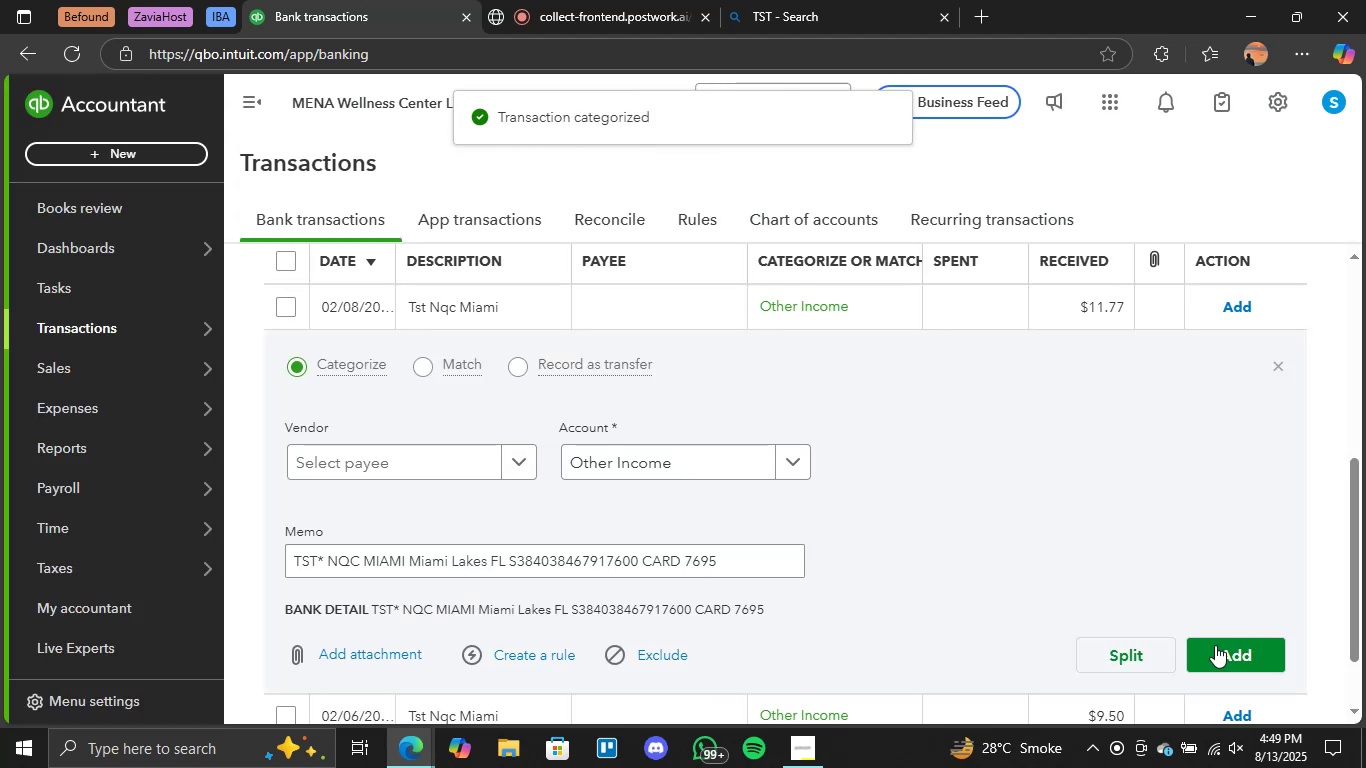 
double_click([1210, 651])
 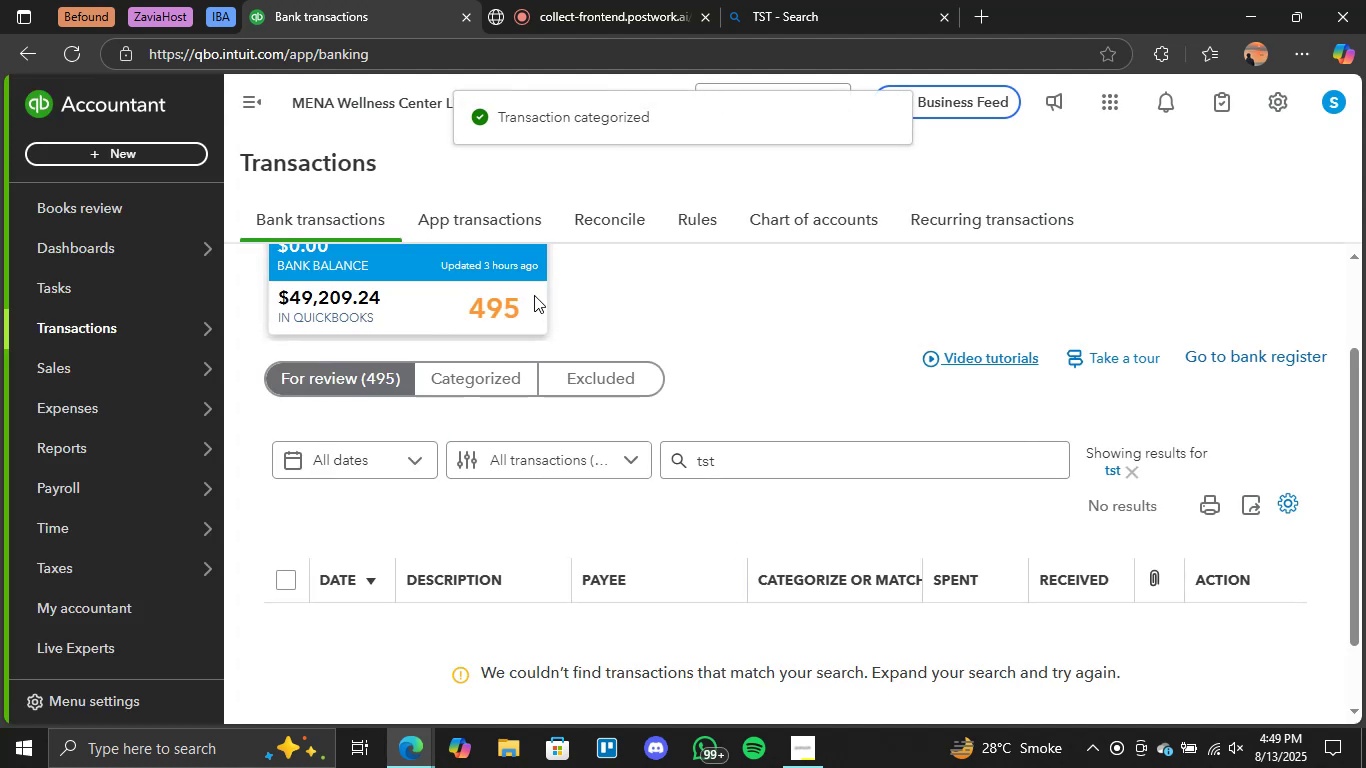 
wait(7.2)
 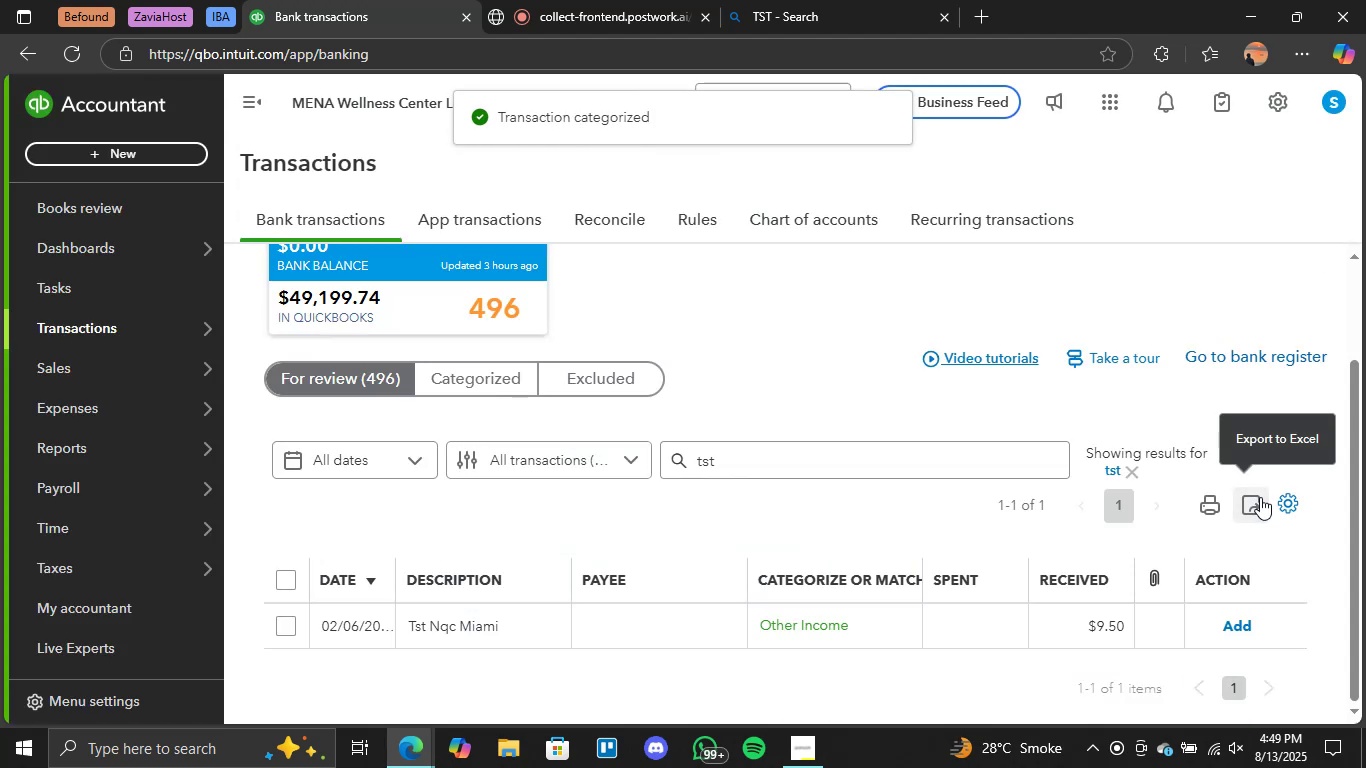 
left_click([393, 373])
 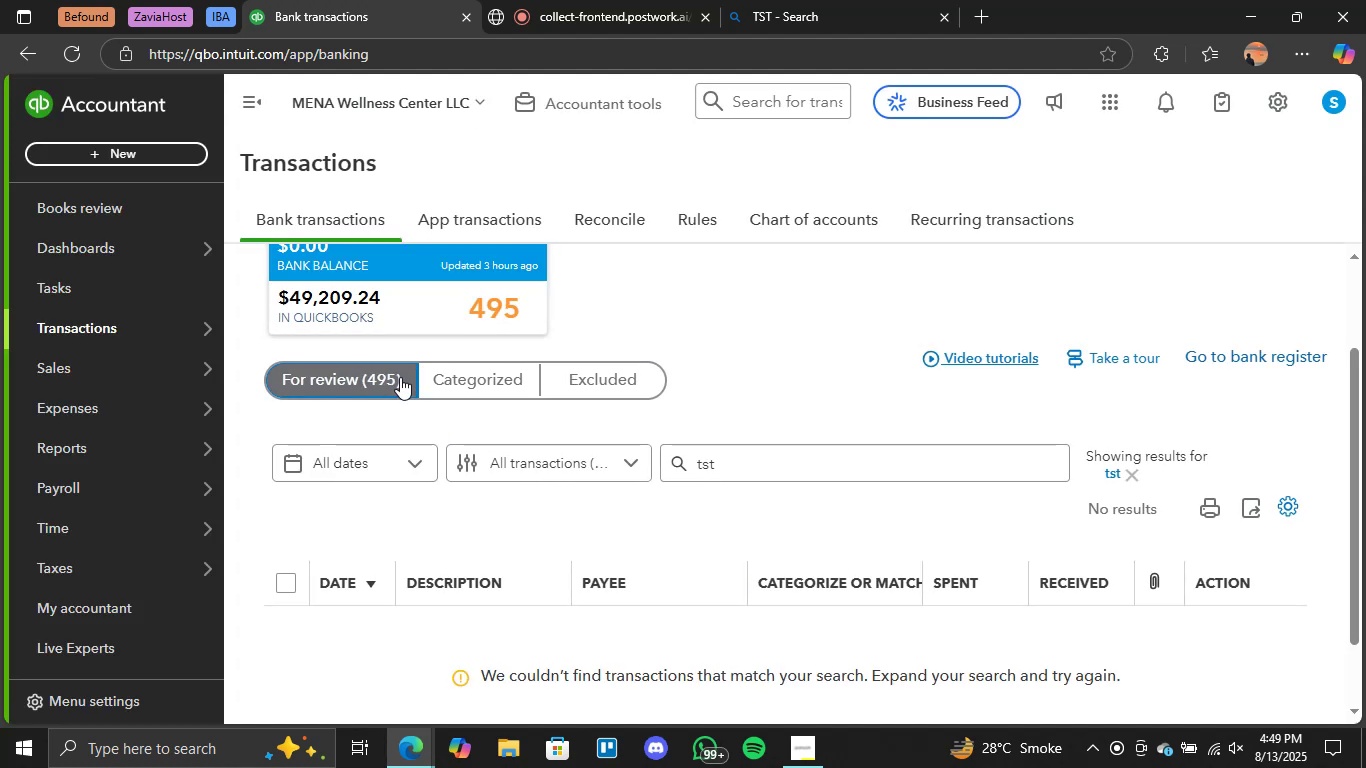 
left_click([375, 371])
 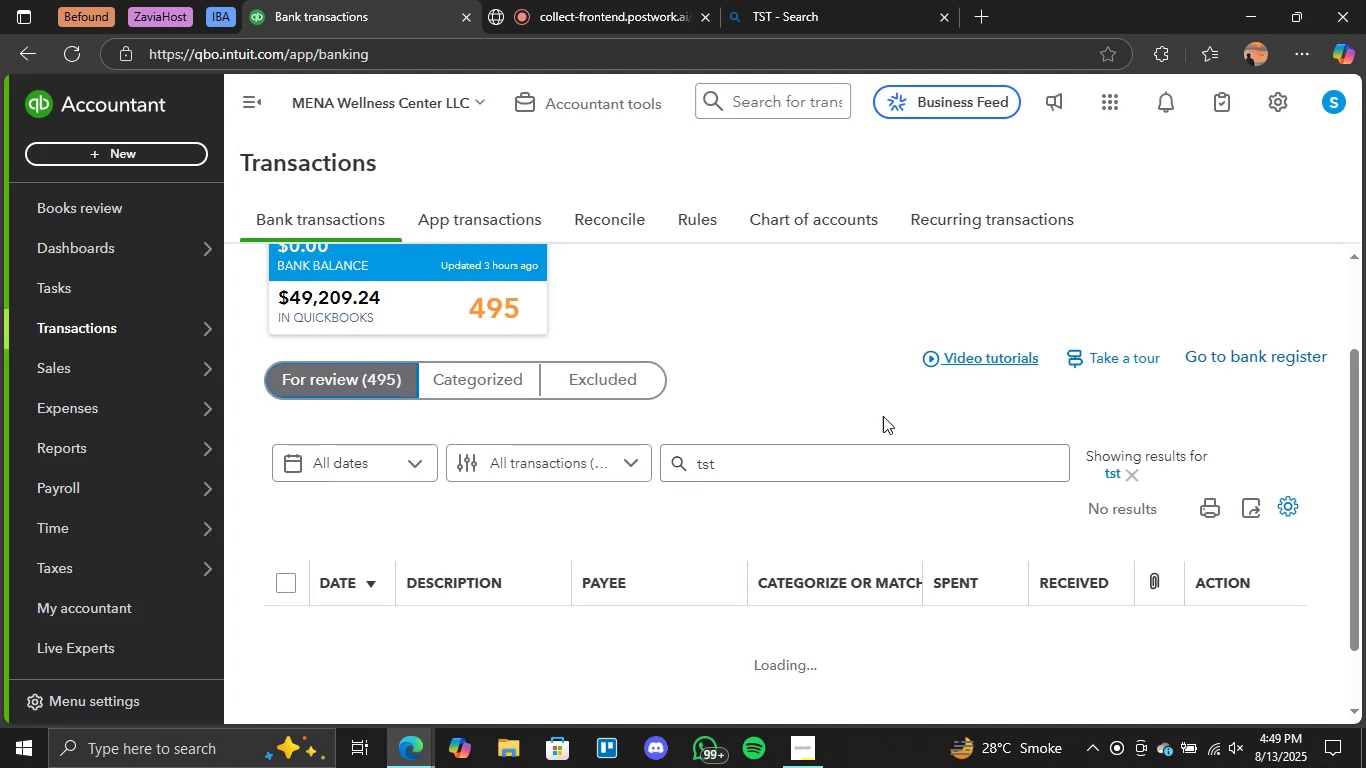 
left_click_drag(start_coordinate=[762, 461], to_coordinate=[643, 460])
 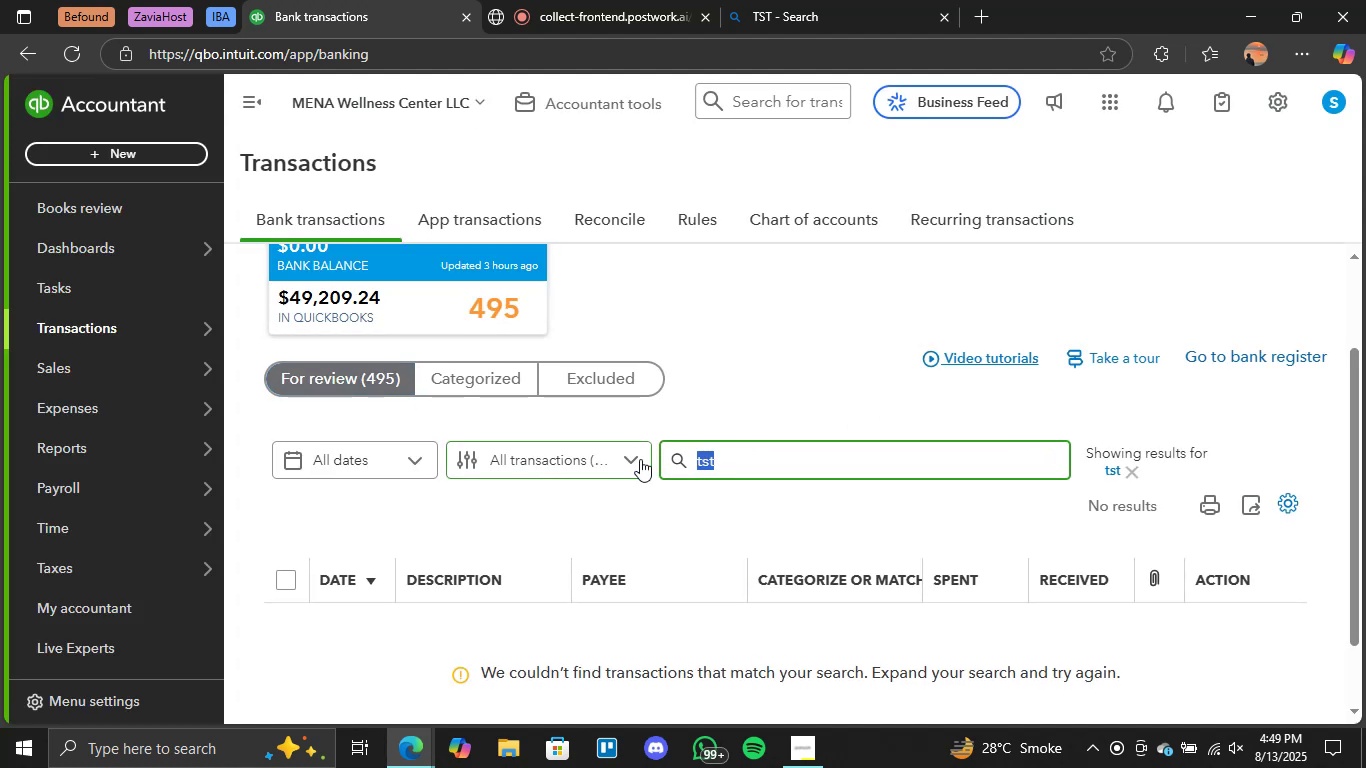 
key(Backspace)
 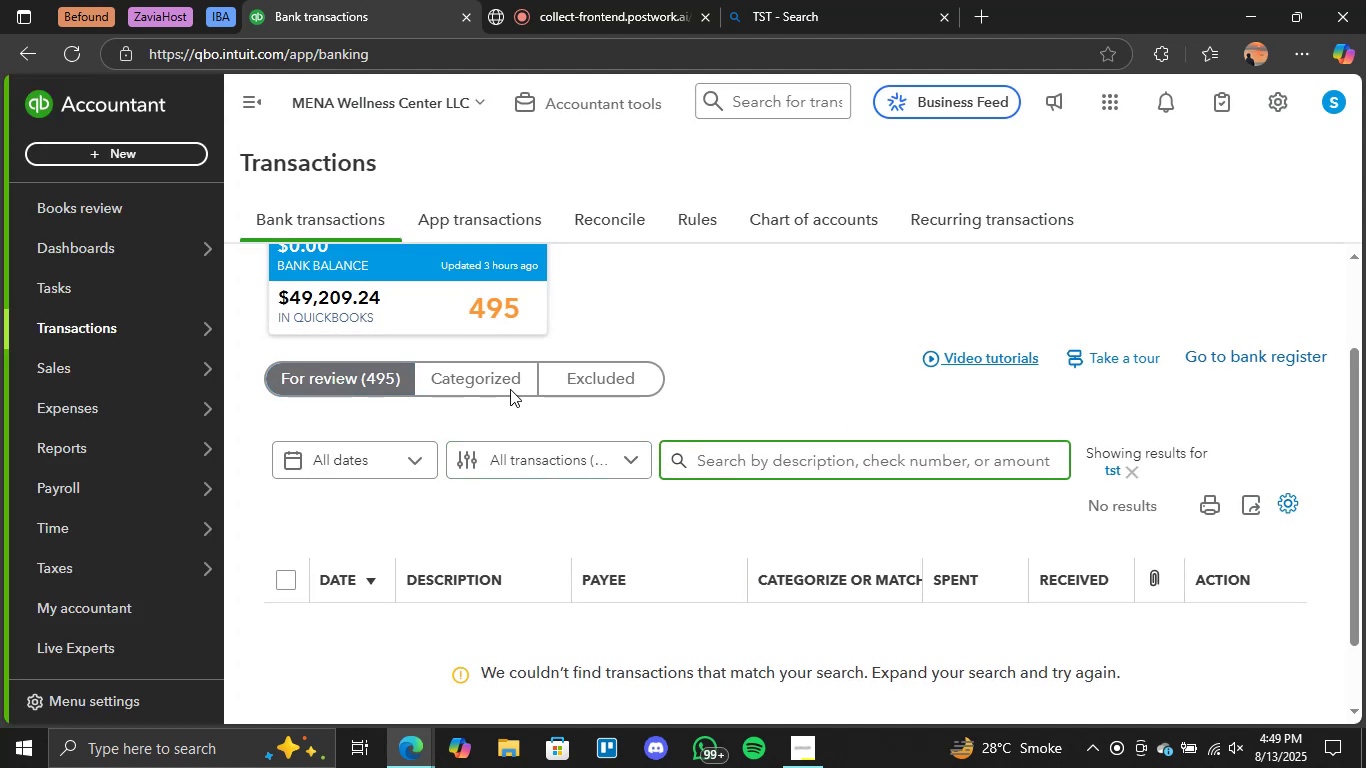 
left_click([341, 386])
 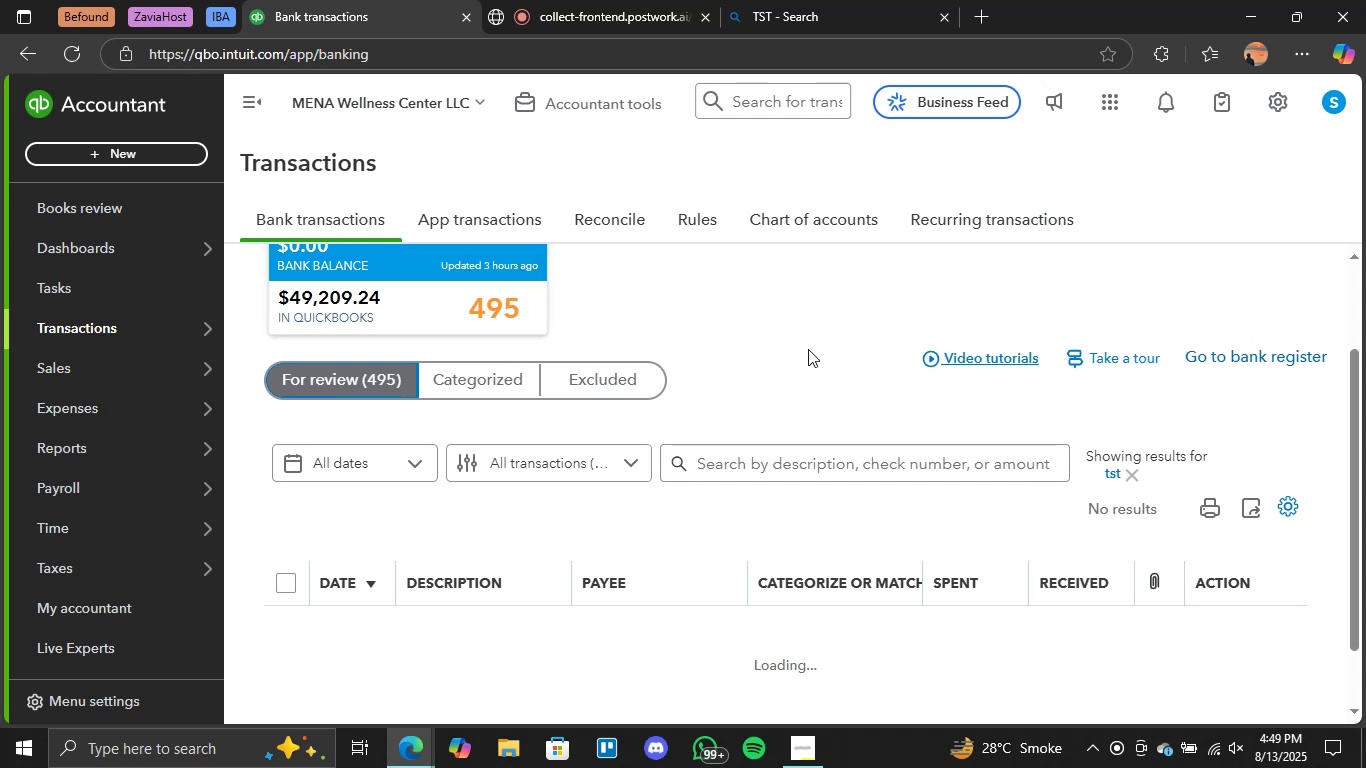 
scroll: coordinate [810, 349], scroll_direction: down, amount: 1.0
 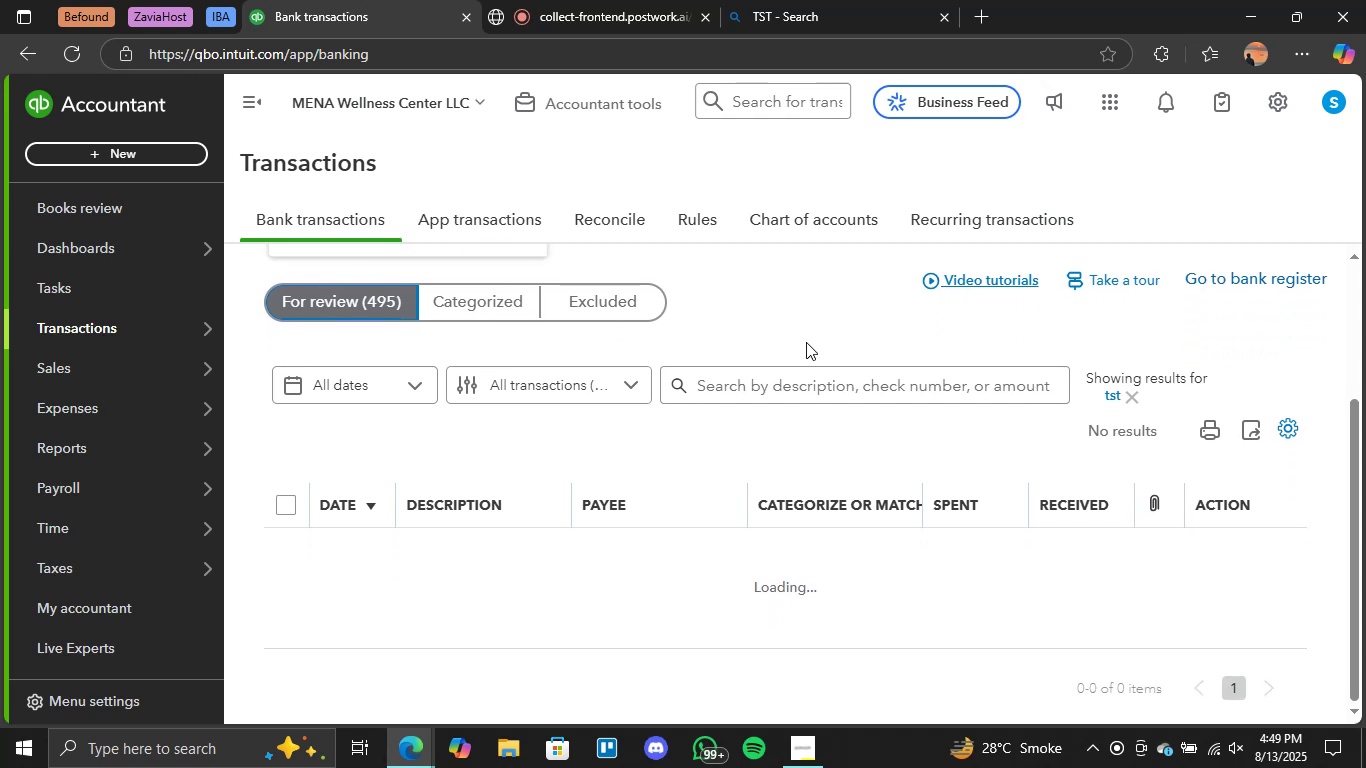 
scroll: coordinate [805, 342], scroll_direction: up, amount: 1.0
 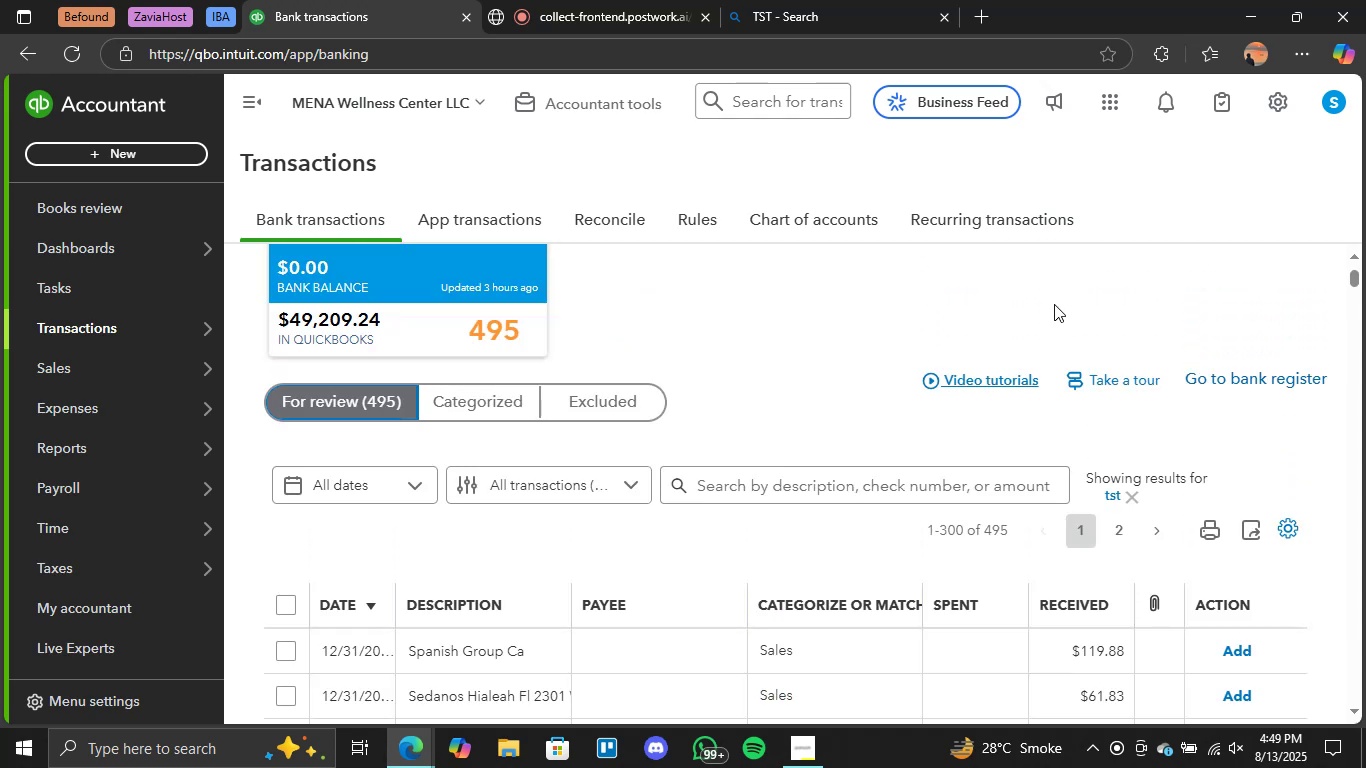 
scroll: coordinate [812, 394], scroll_direction: down, amount: 2.0
 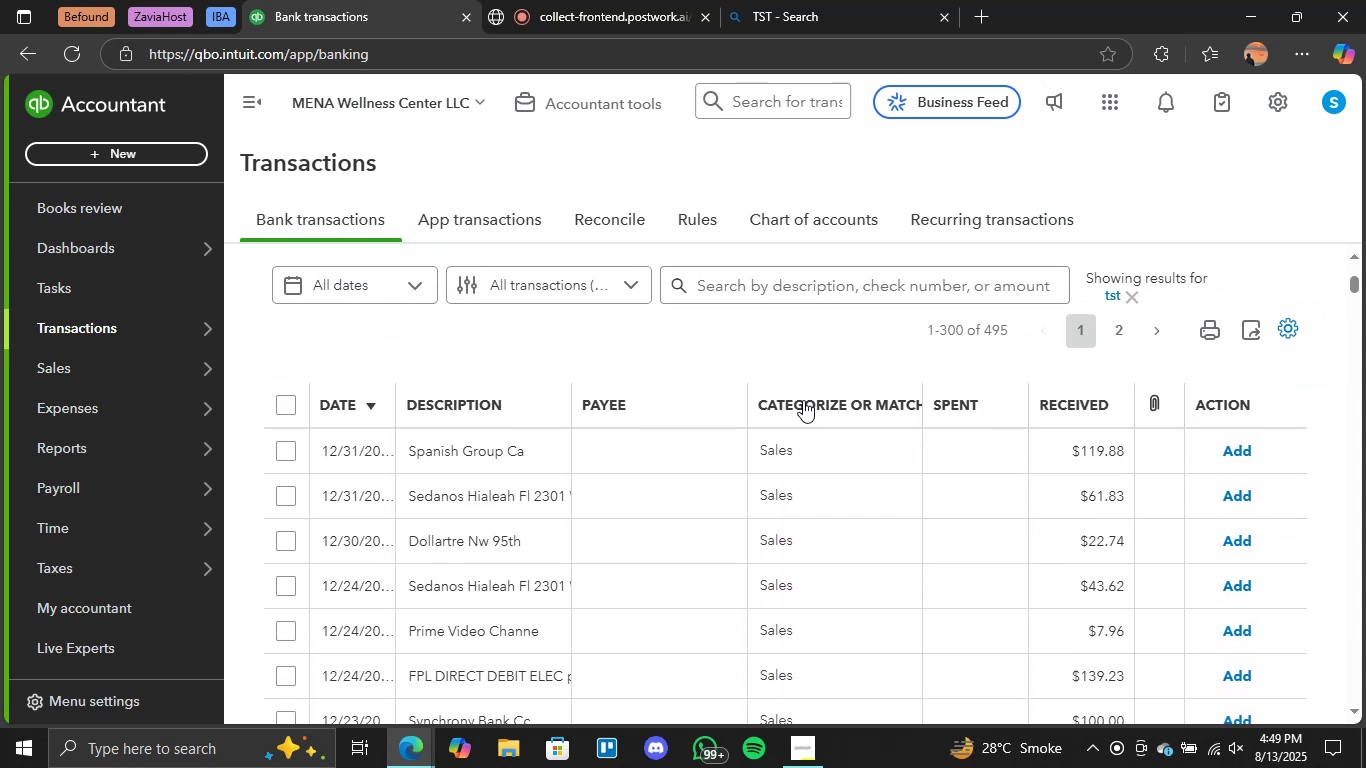 
scroll: coordinate [803, 399], scroll_direction: up, amount: 1.0
 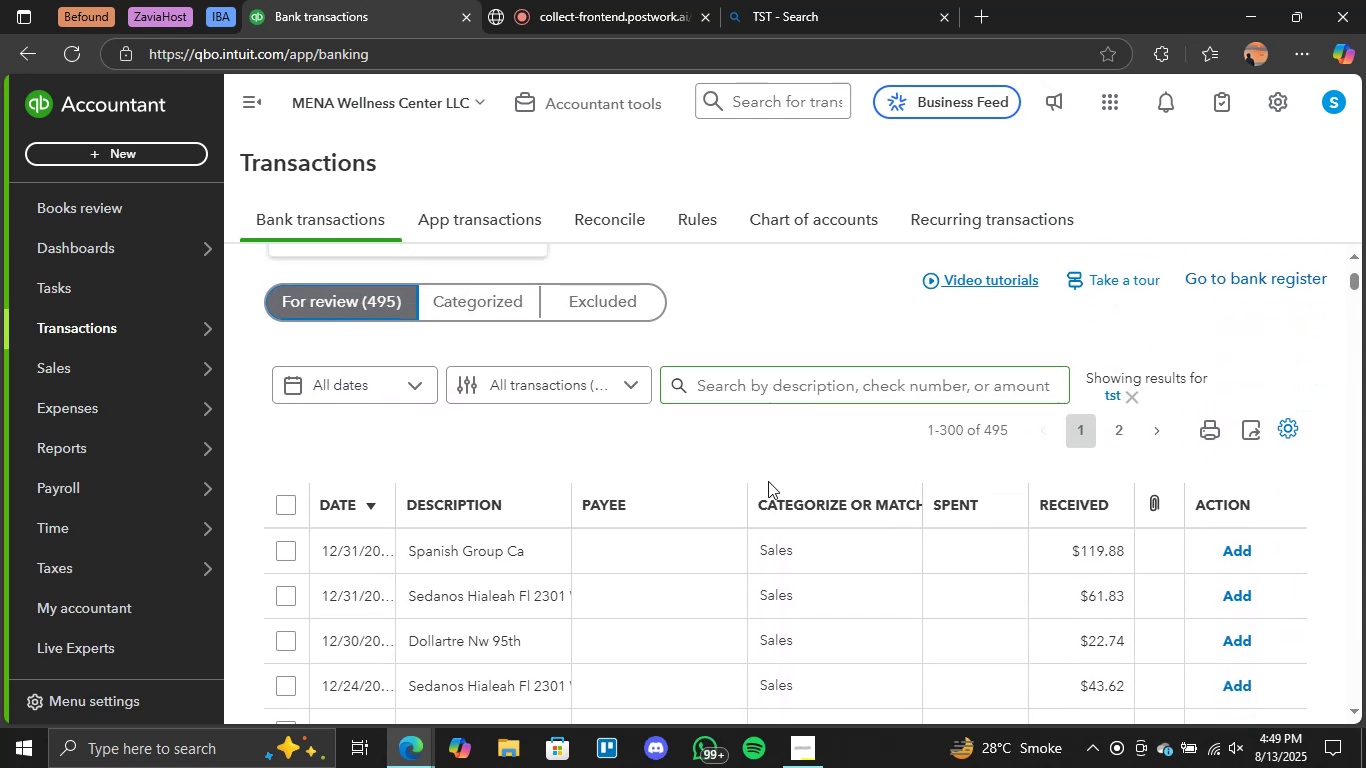 
scroll: coordinate [481, 457], scroll_direction: down, amount: 11.0
 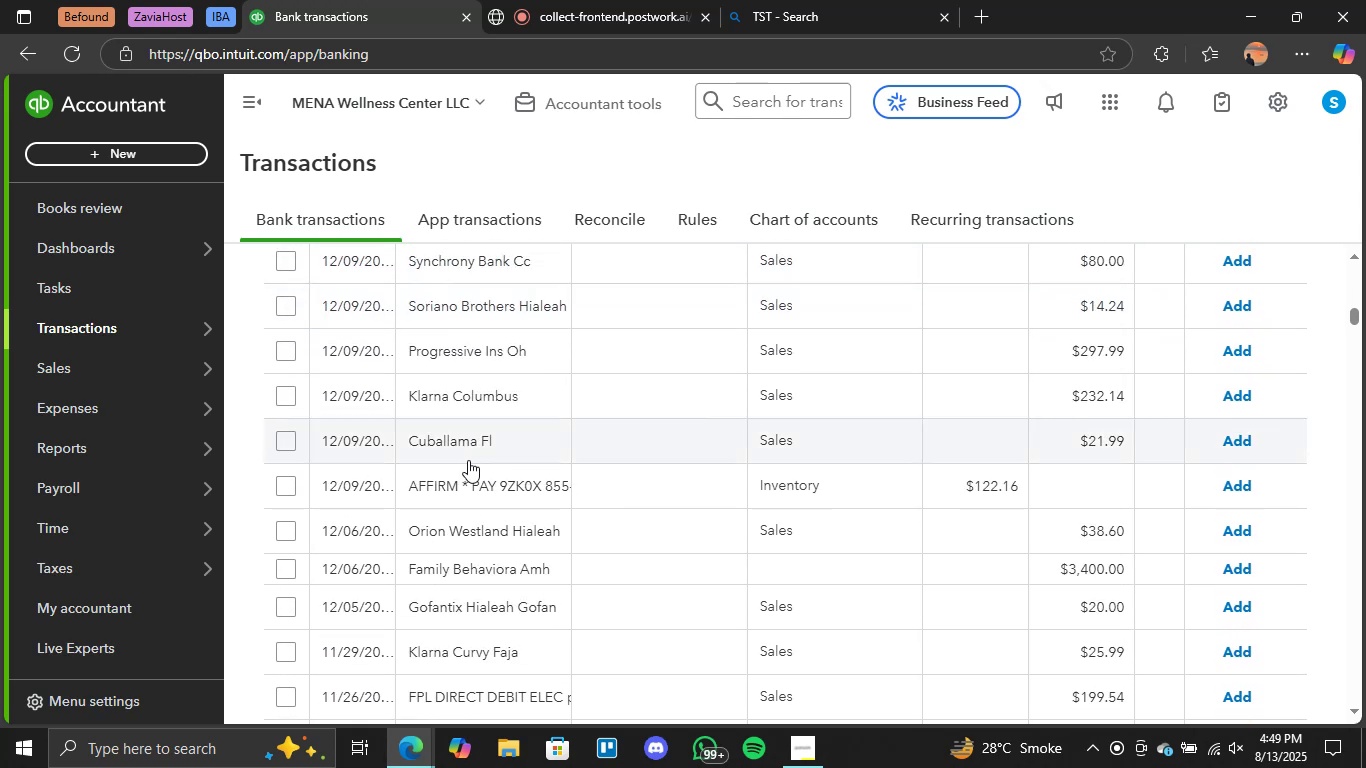 
scroll: coordinate [468, 461], scroll_direction: down, amount: 1.0
 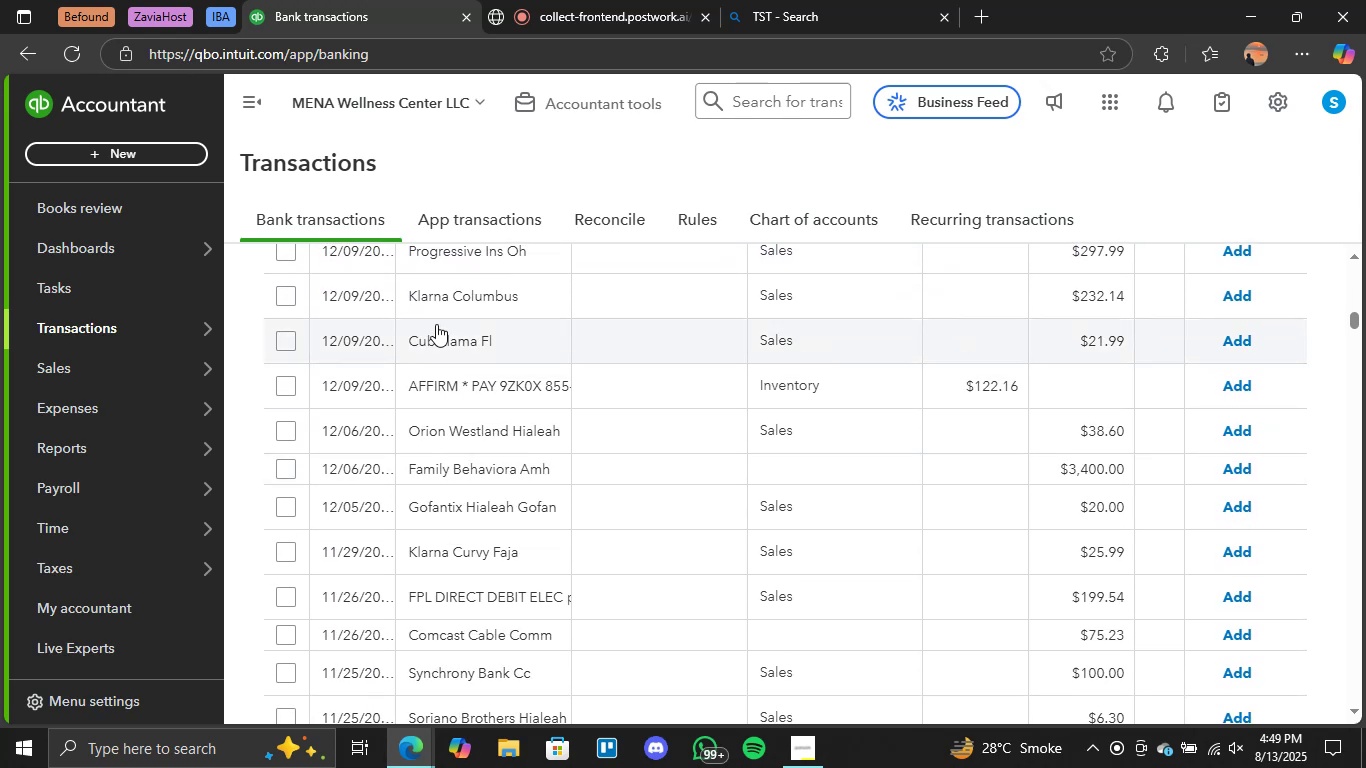 
scroll: coordinate [937, 305], scroll_direction: up, amount: 16.0
 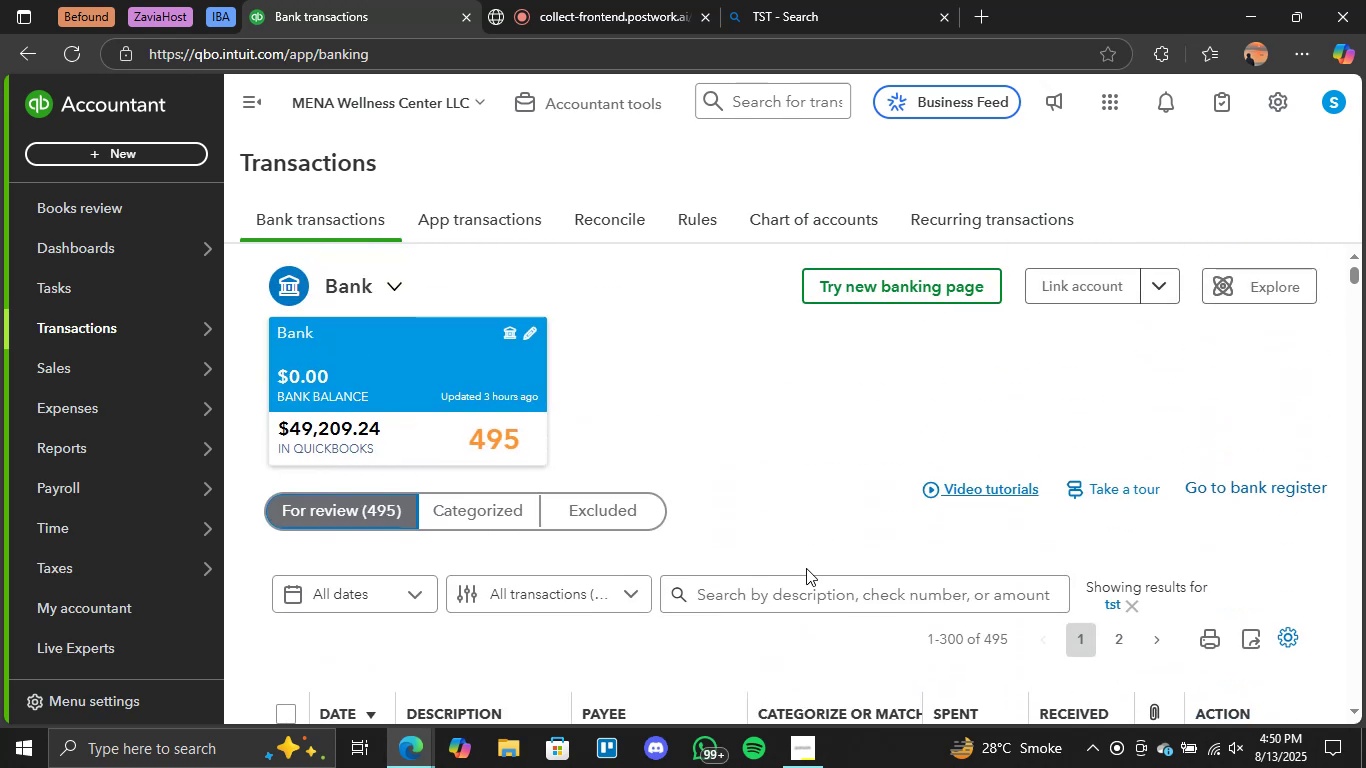 
left_click([799, 587])
 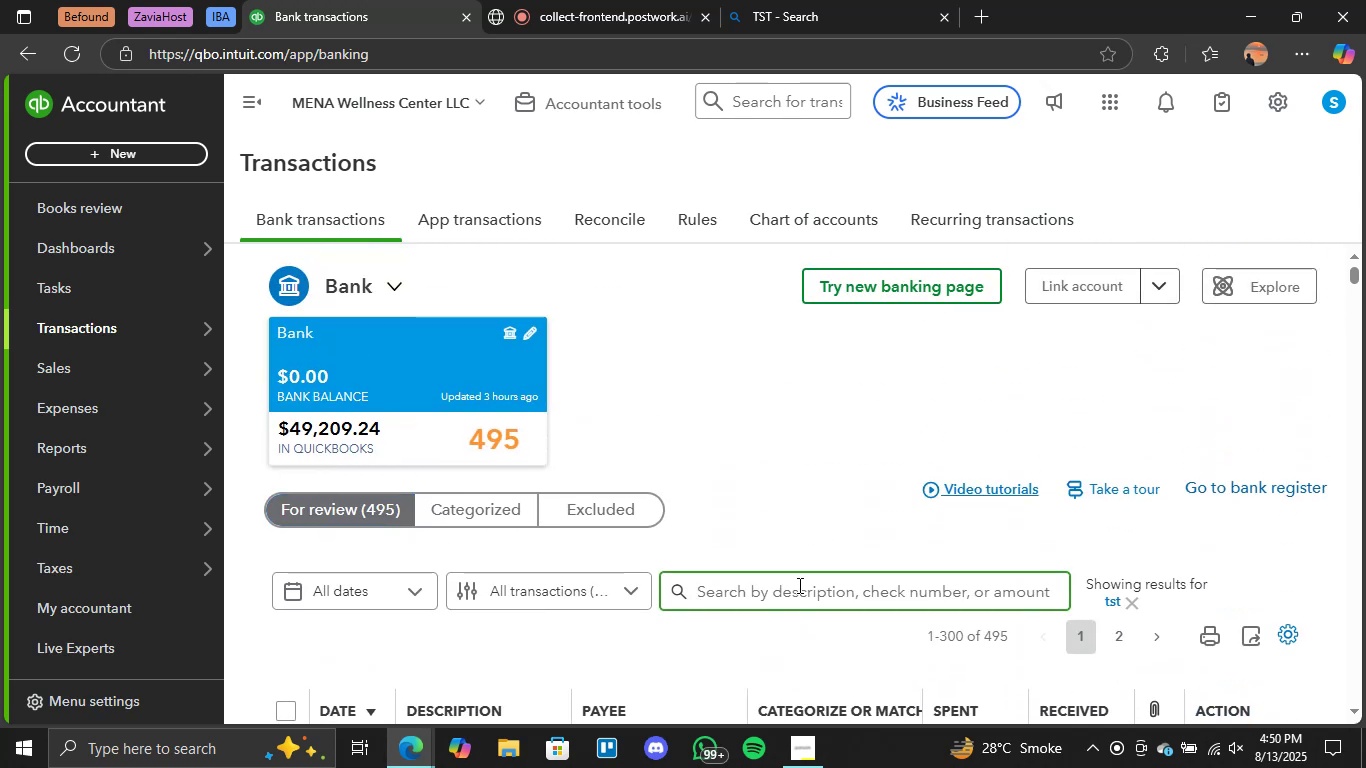 
type(kl)
key(Backspace)
type(larna)
 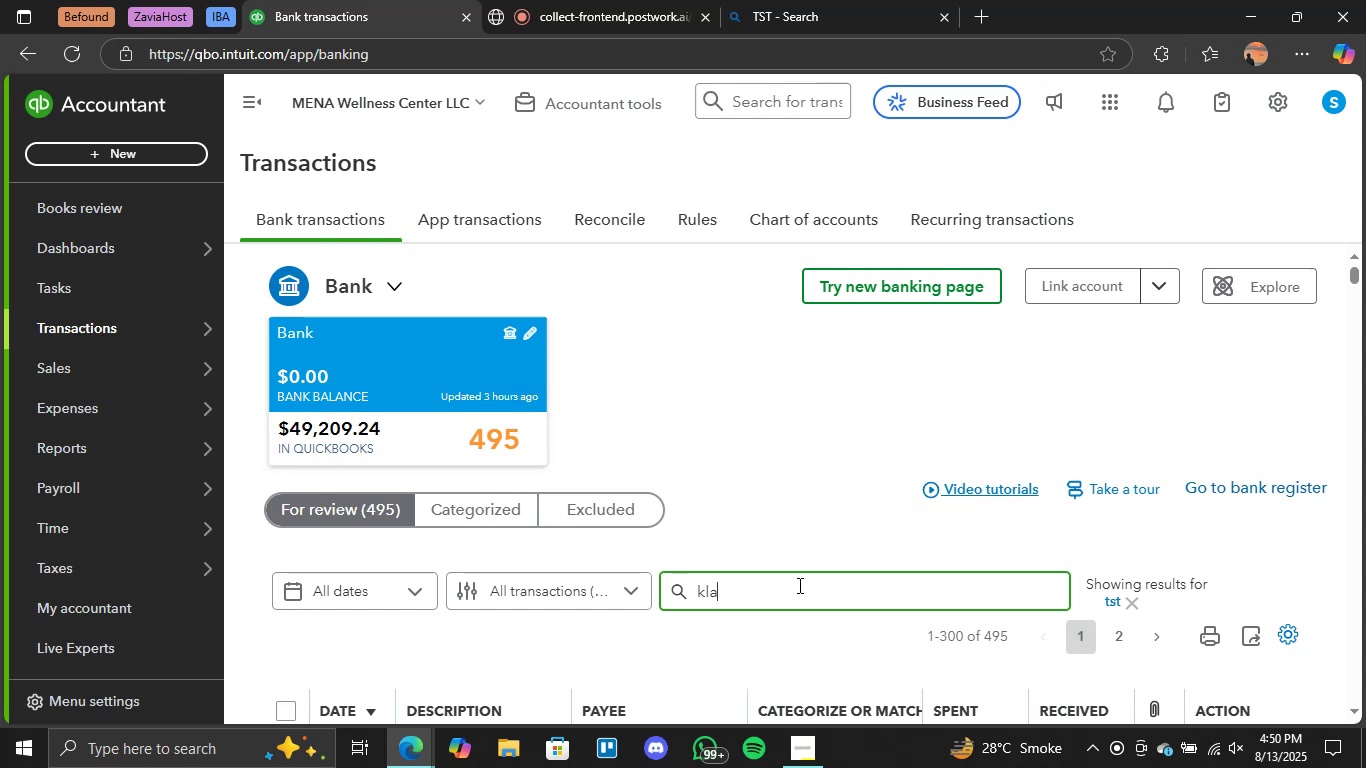 
key(Enter)
 